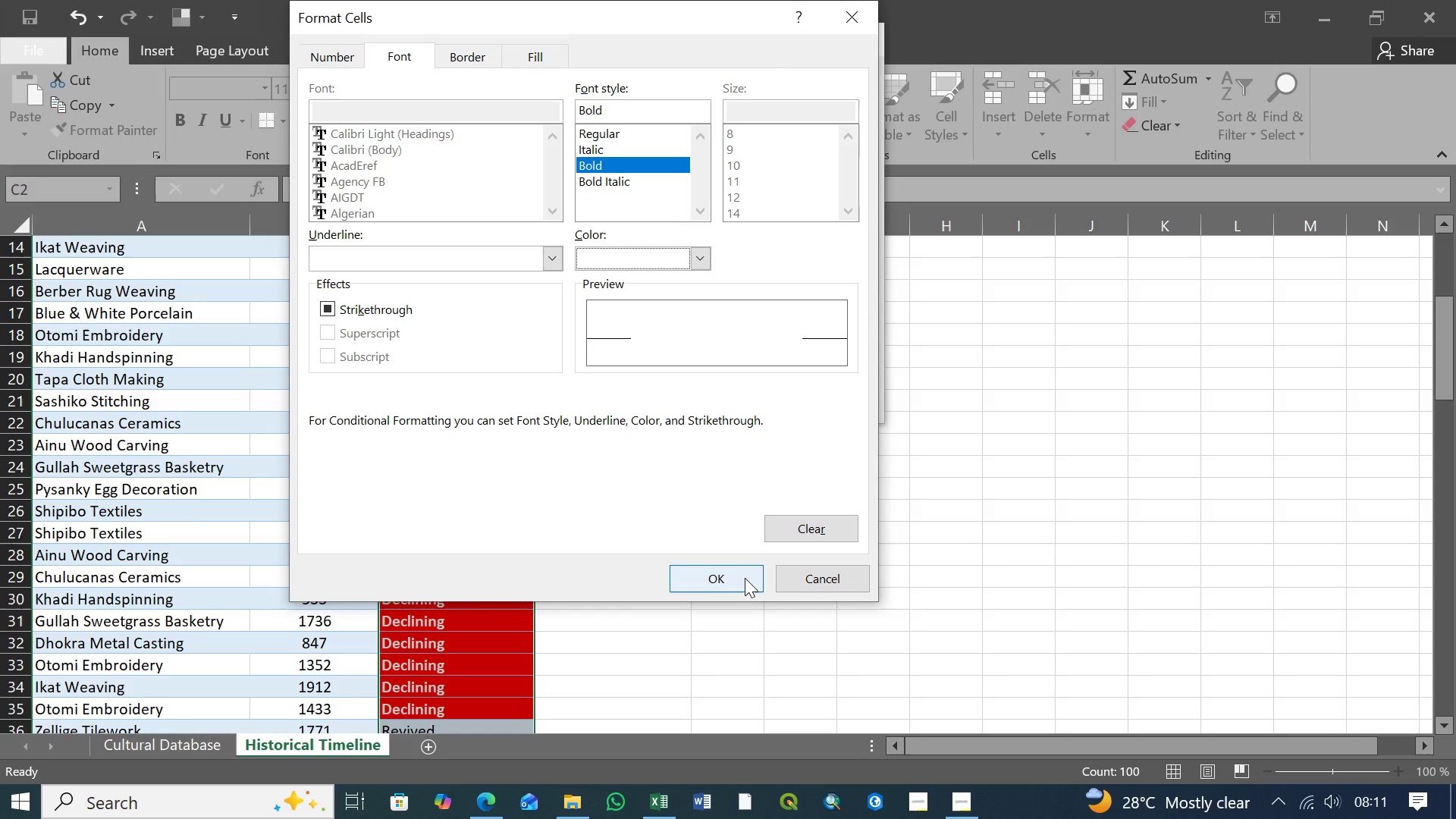 
left_click([745, 578])
 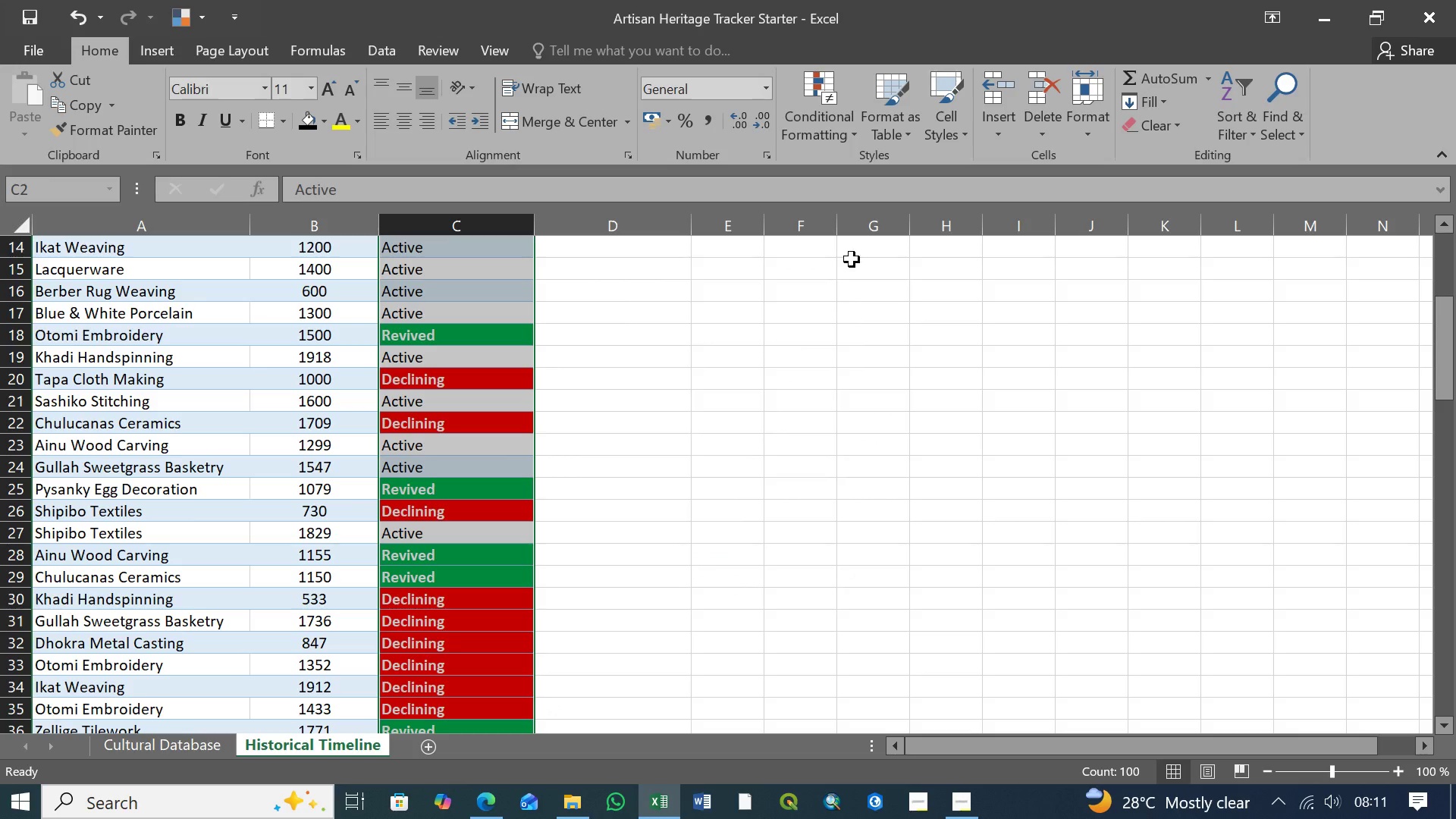 
wait(5.33)
 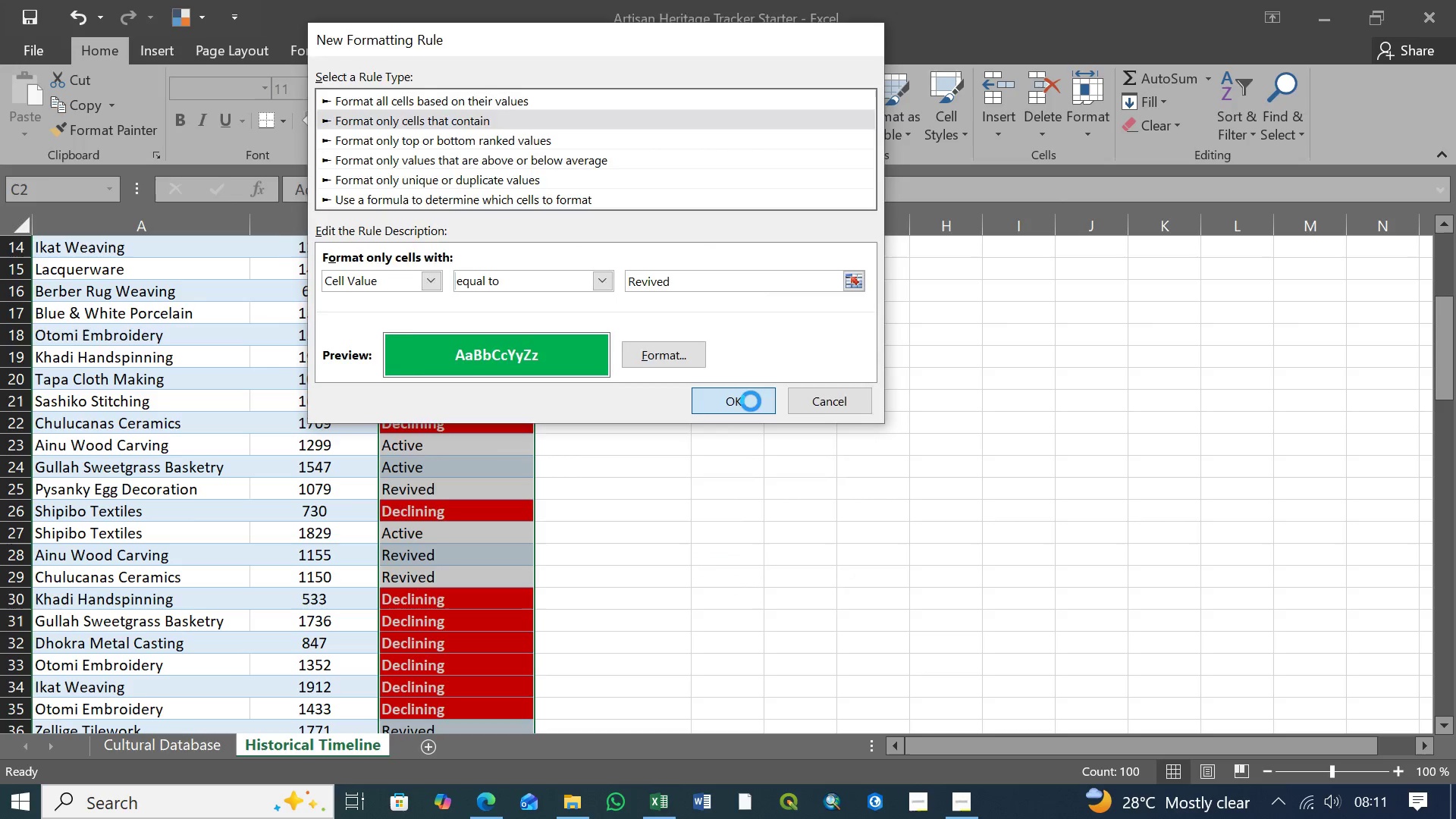 
left_click([851, 129])
 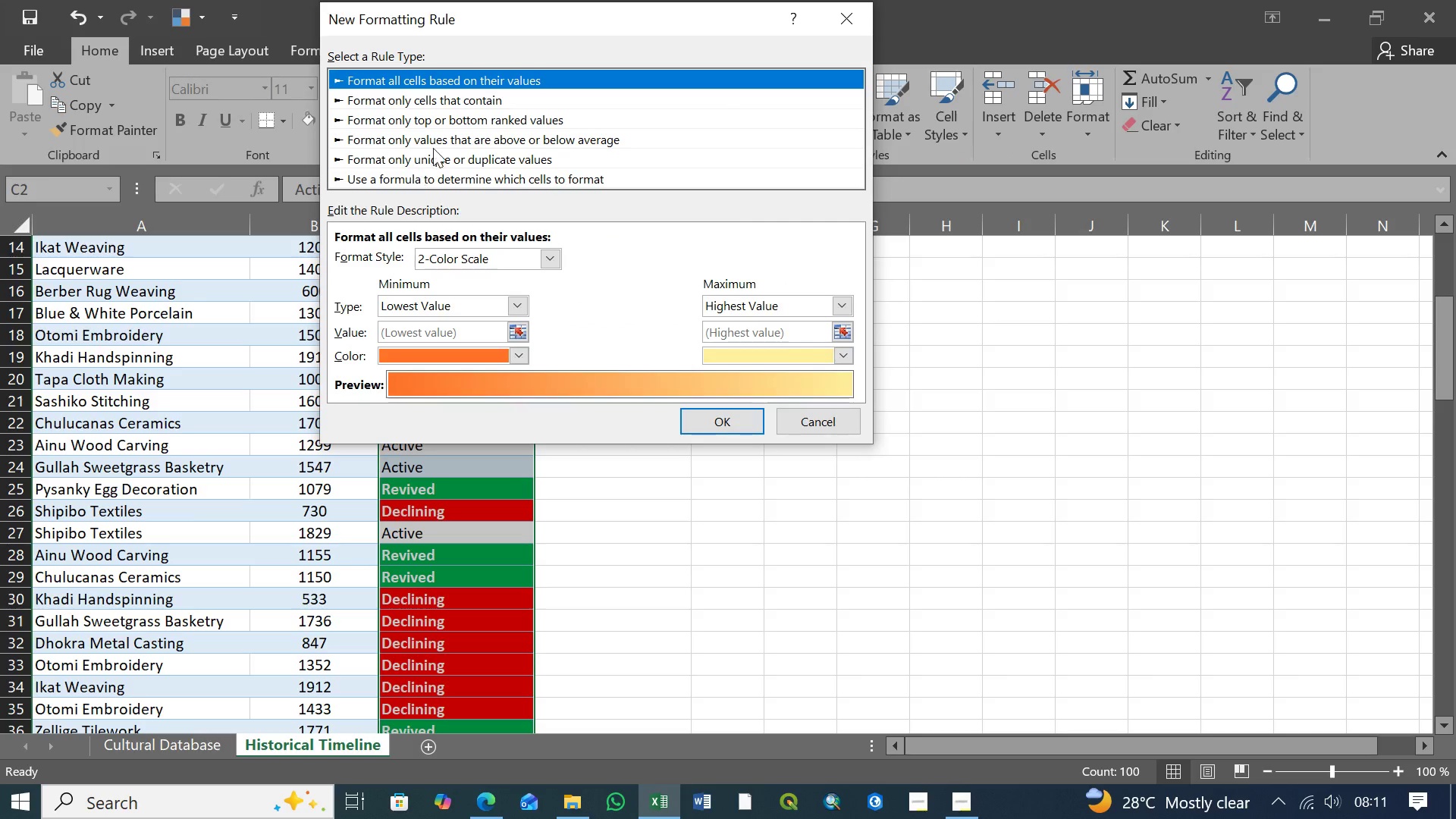 
left_click([447, 96])
 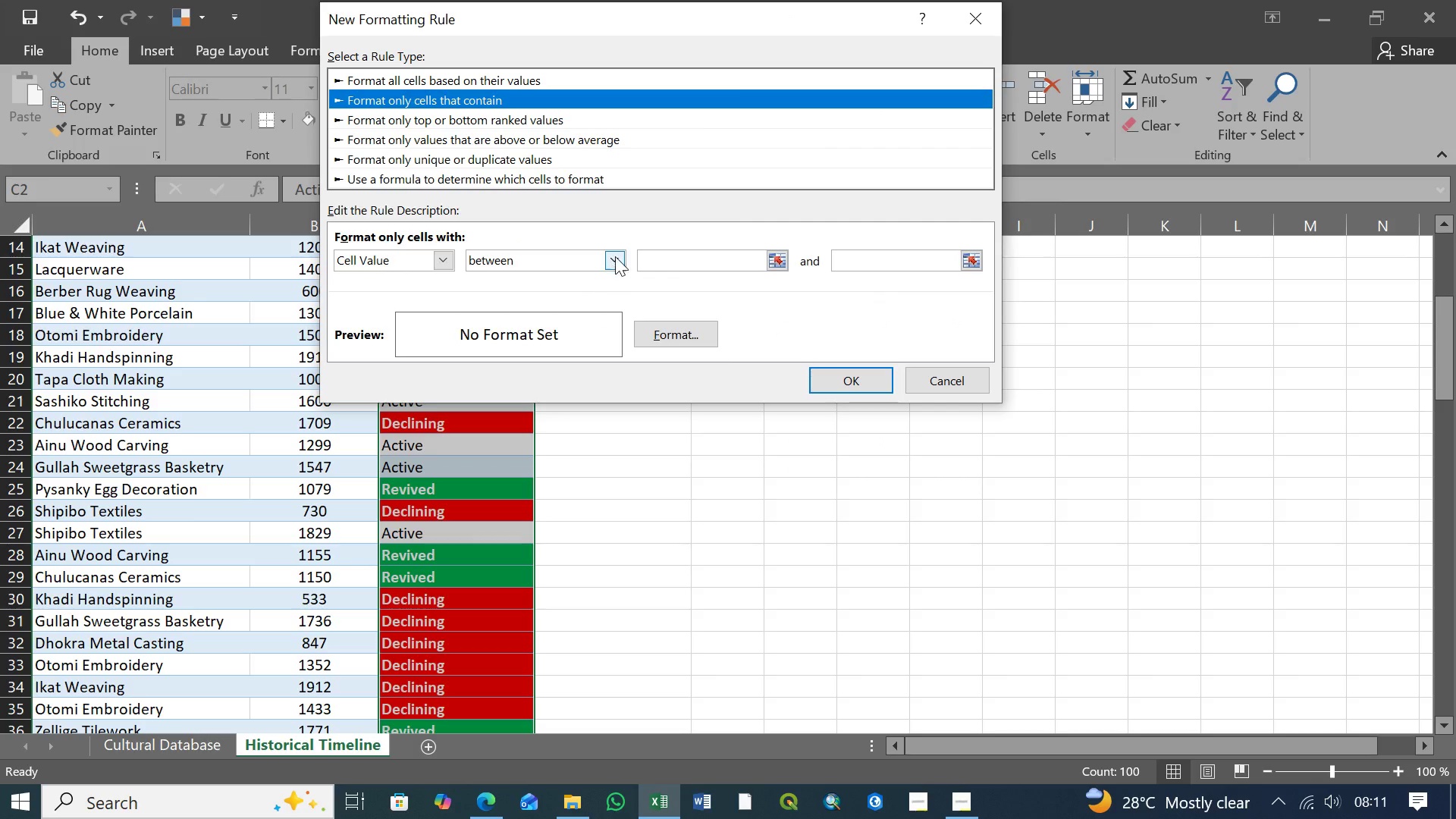 
left_click([615, 255])
 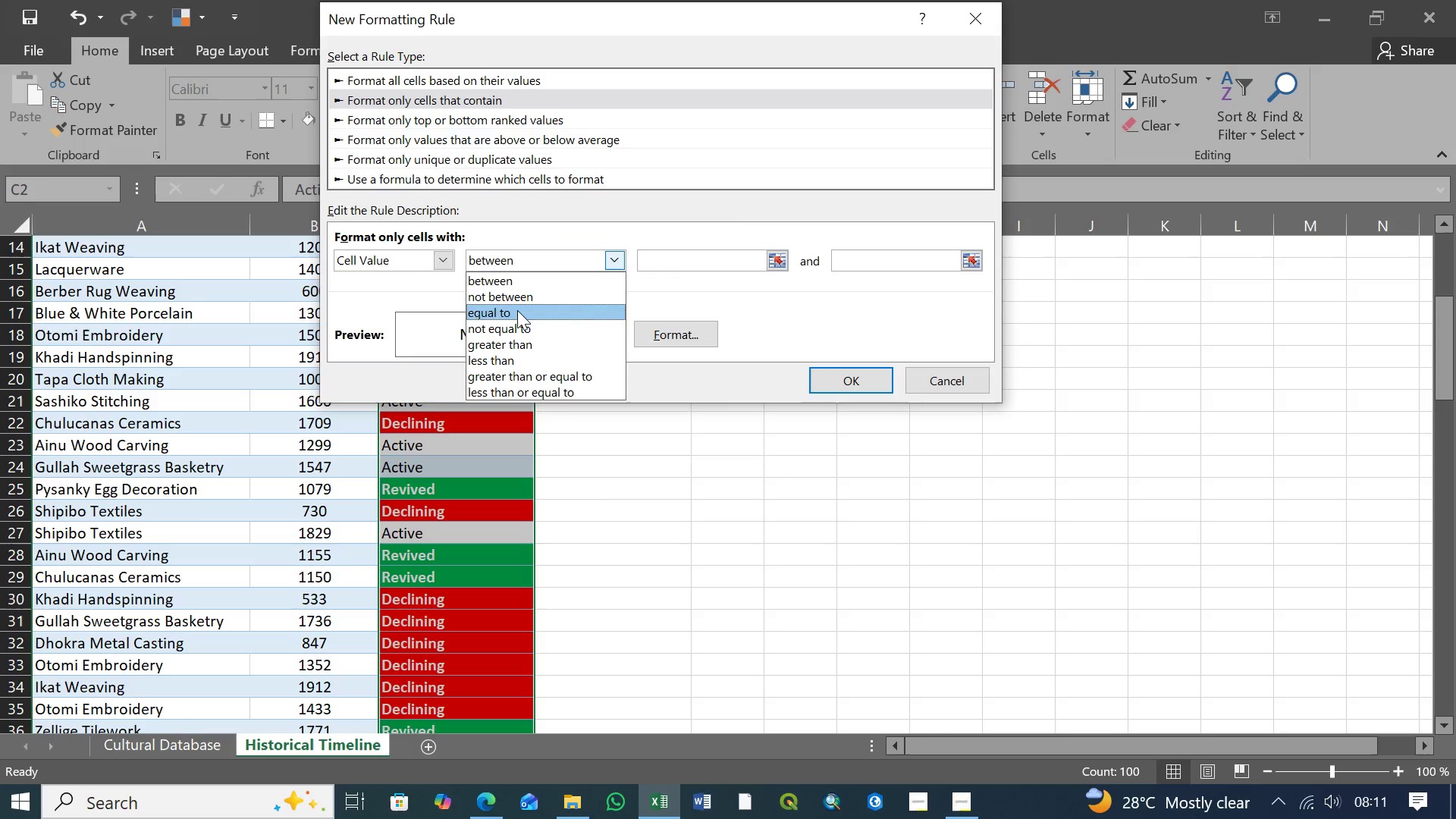 
left_click([517, 310])
 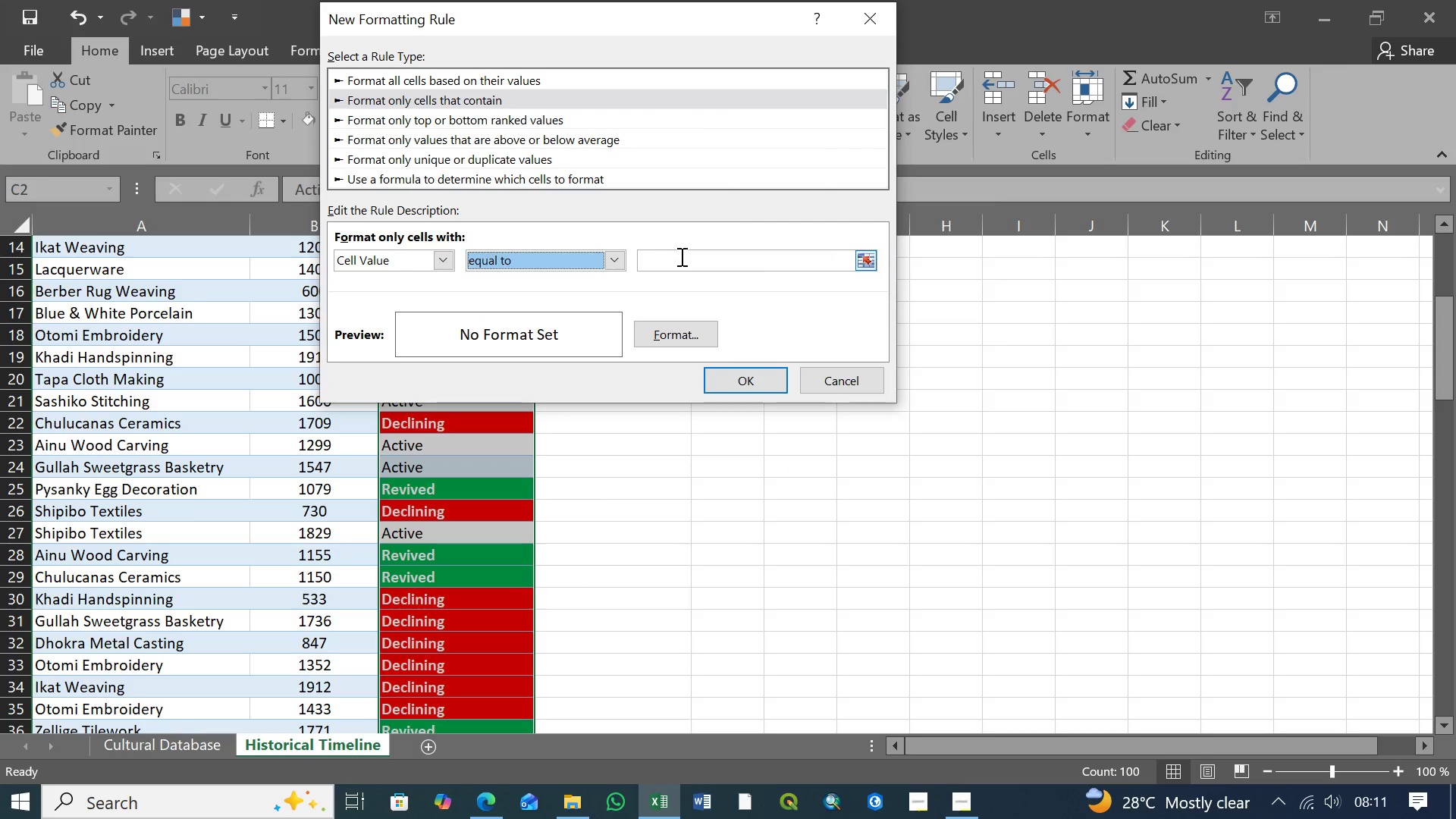 
left_click([680, 256])
 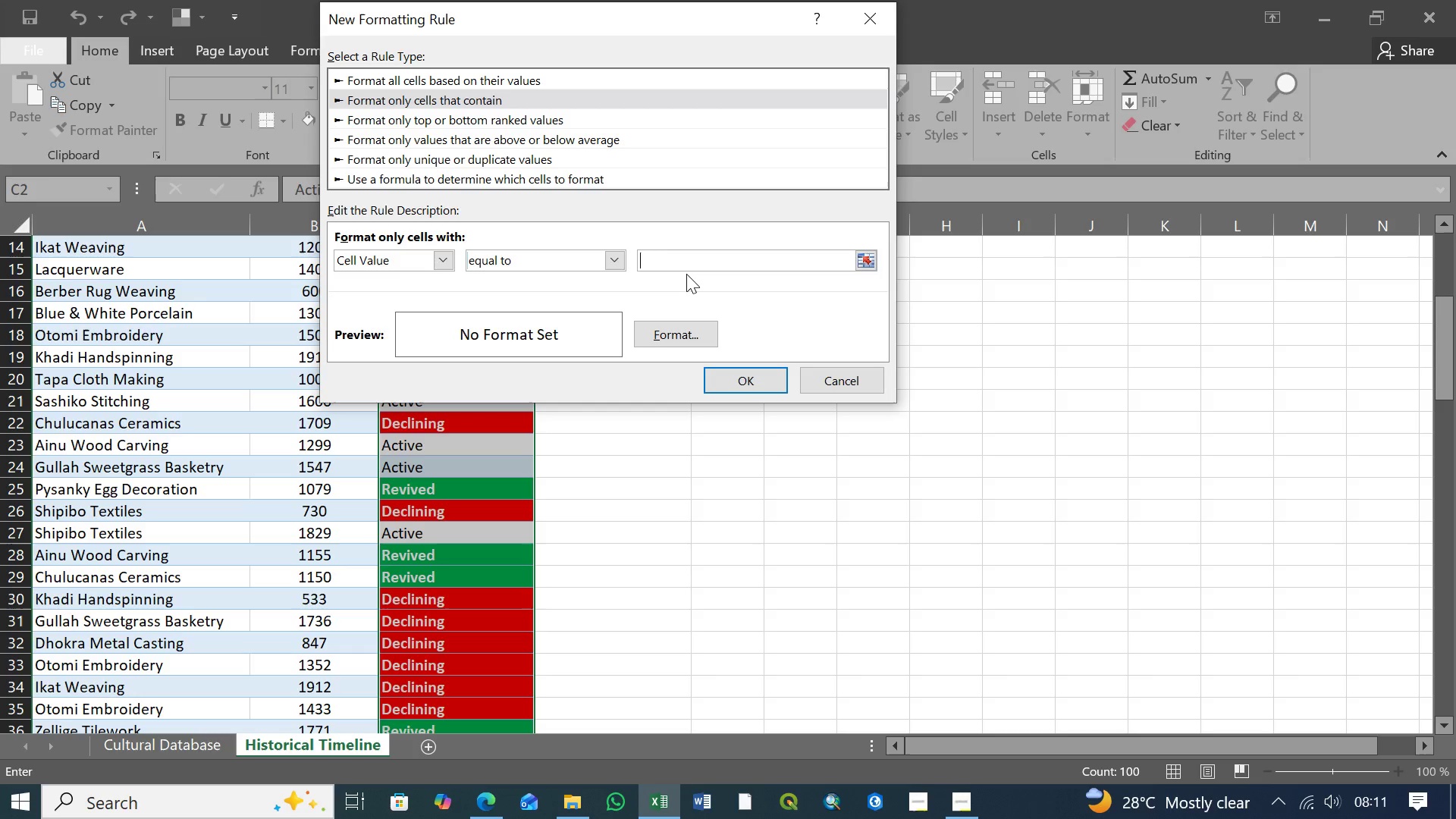 
wait(9.14)
 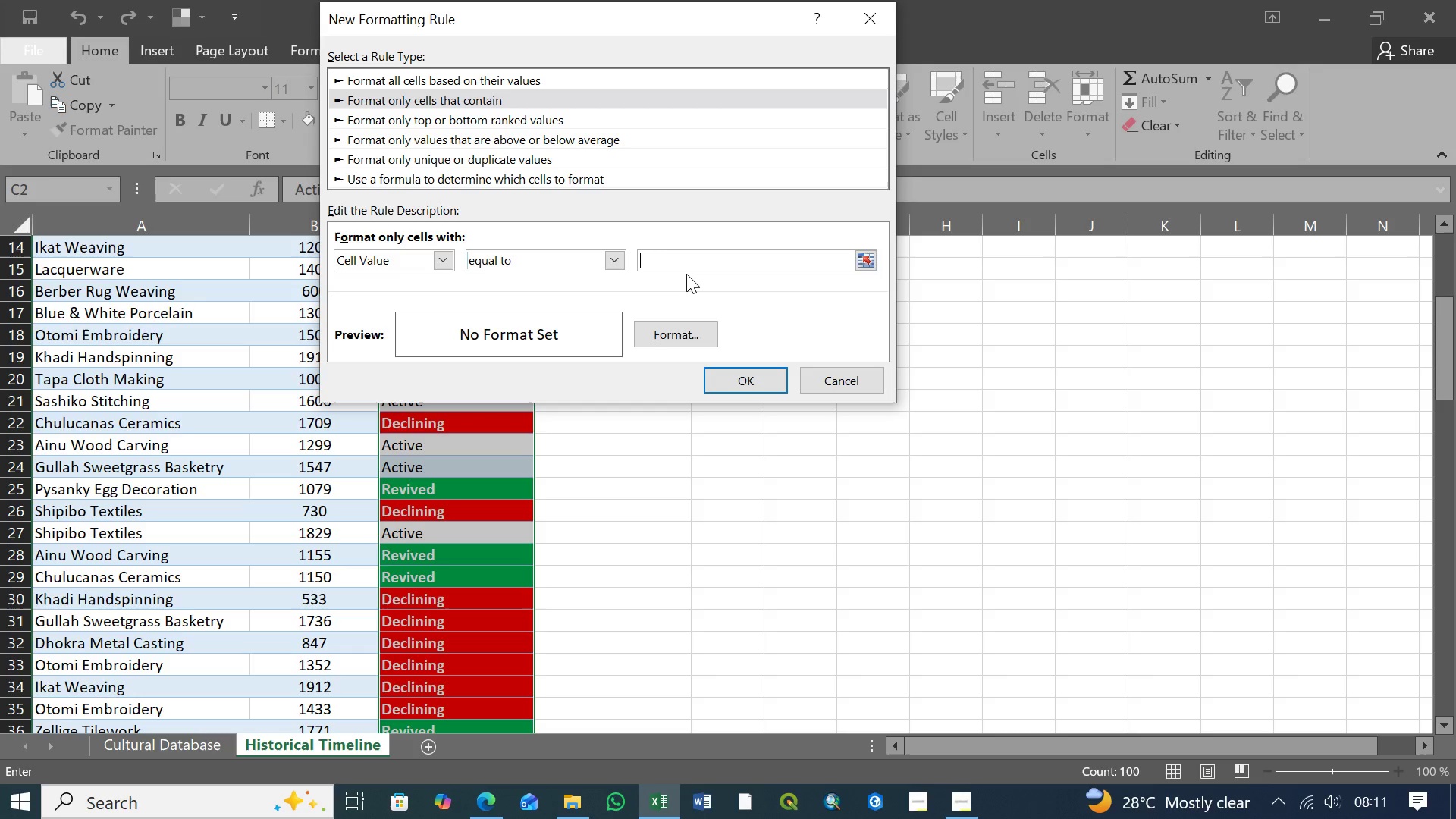 
left_click([656, 256])
 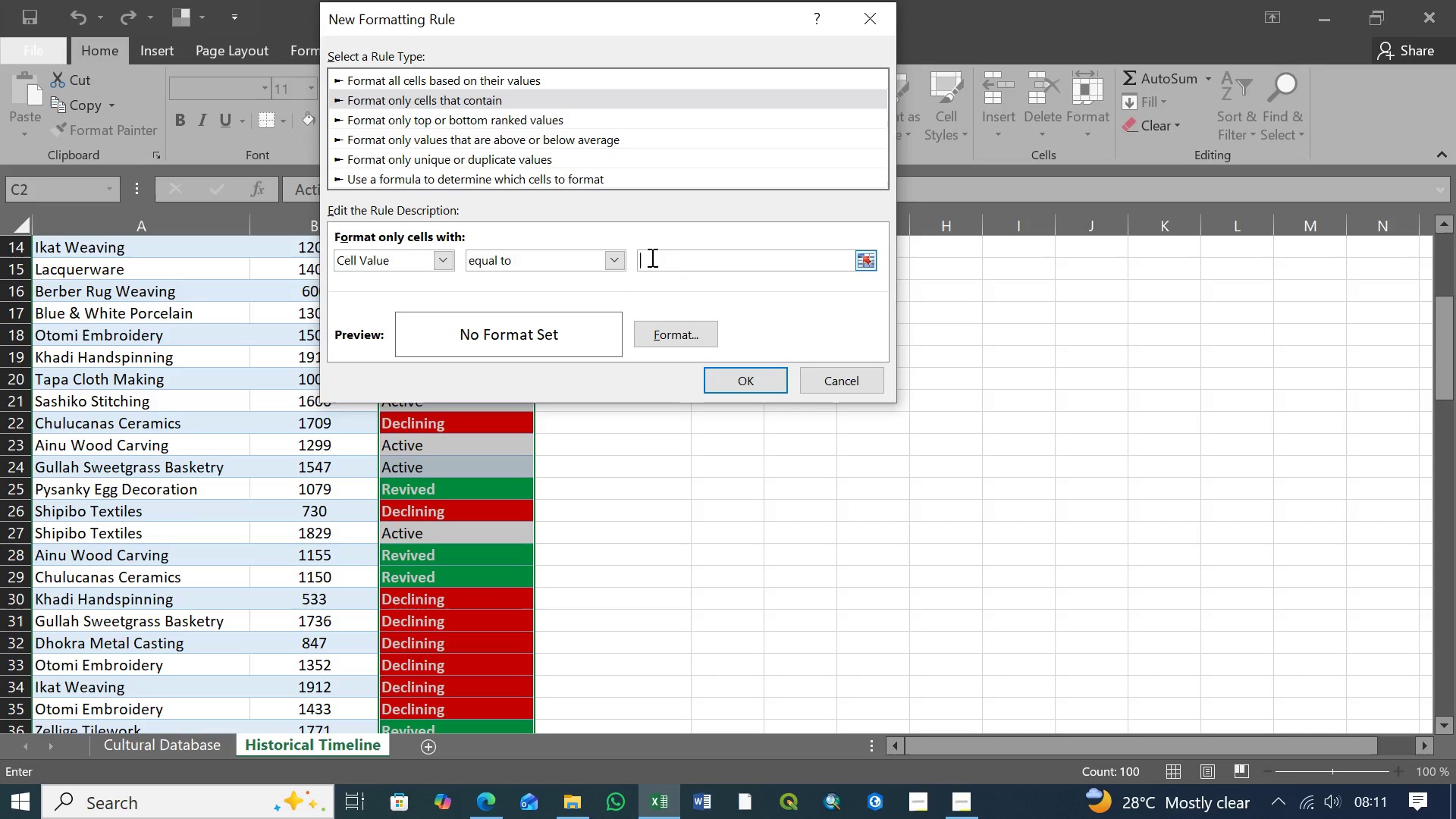 
left_click([651, 257])
 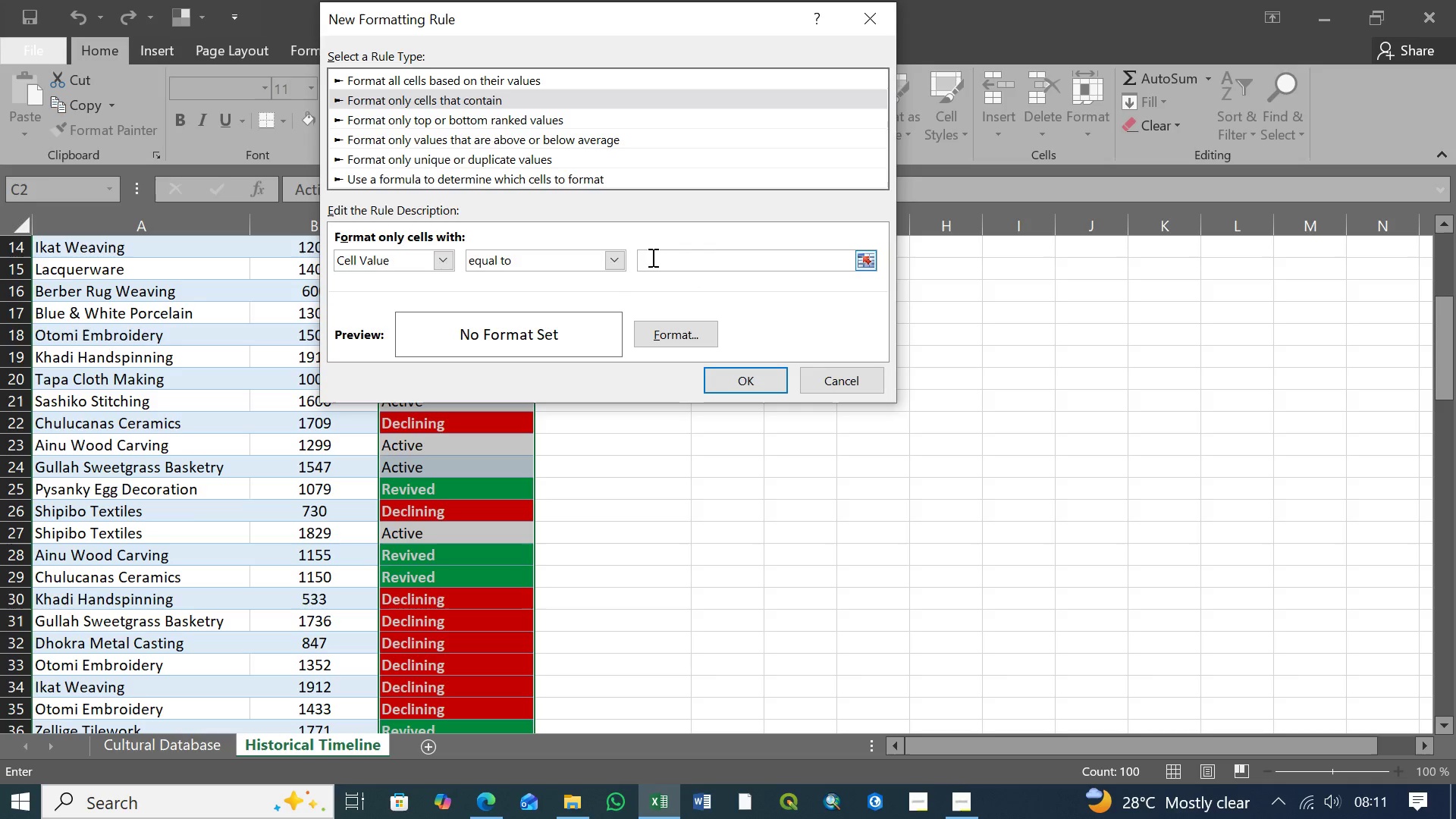 
left_click([651, 257])
 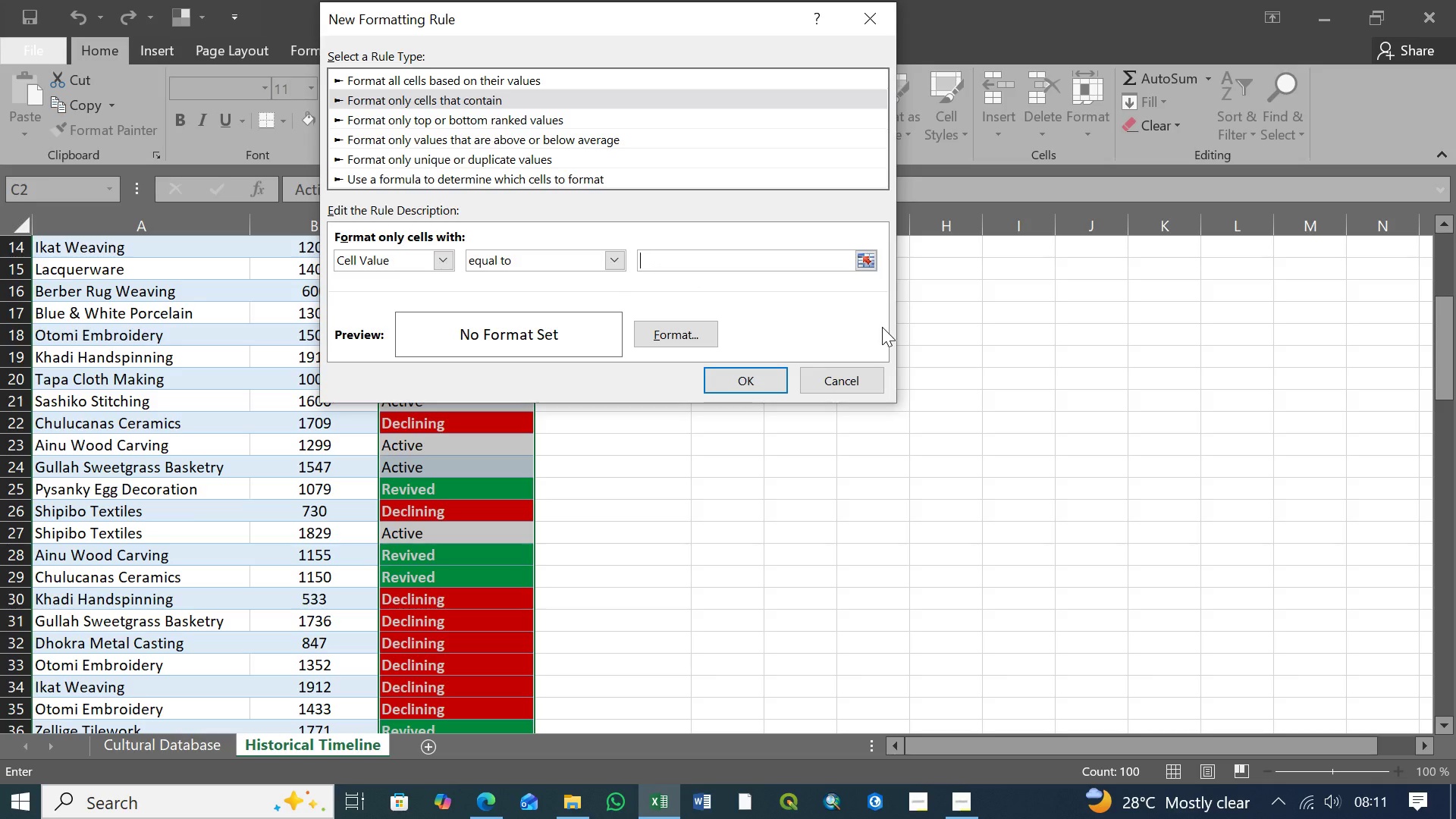 
type(Active)
 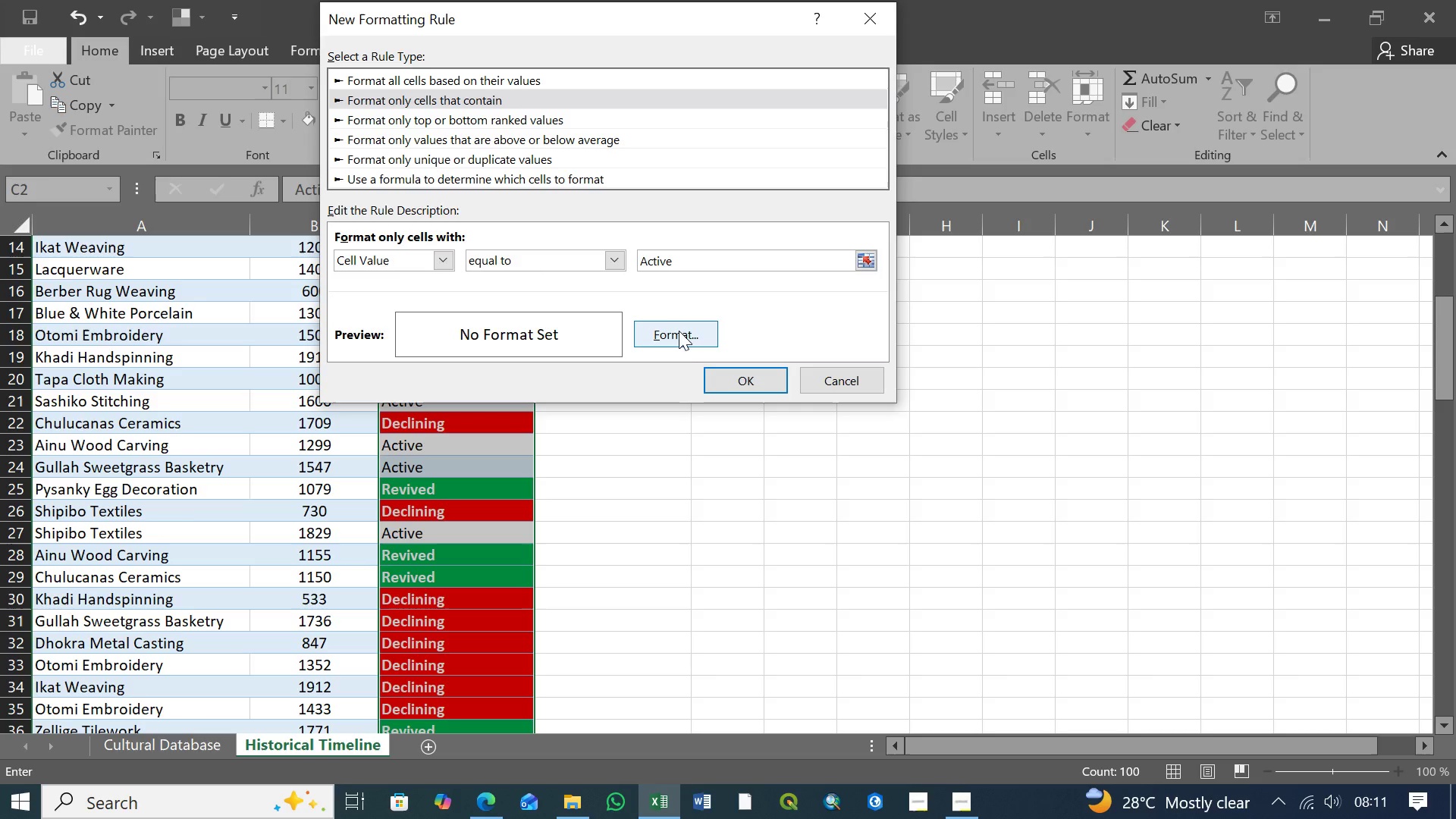 
left_click([682, 334])
 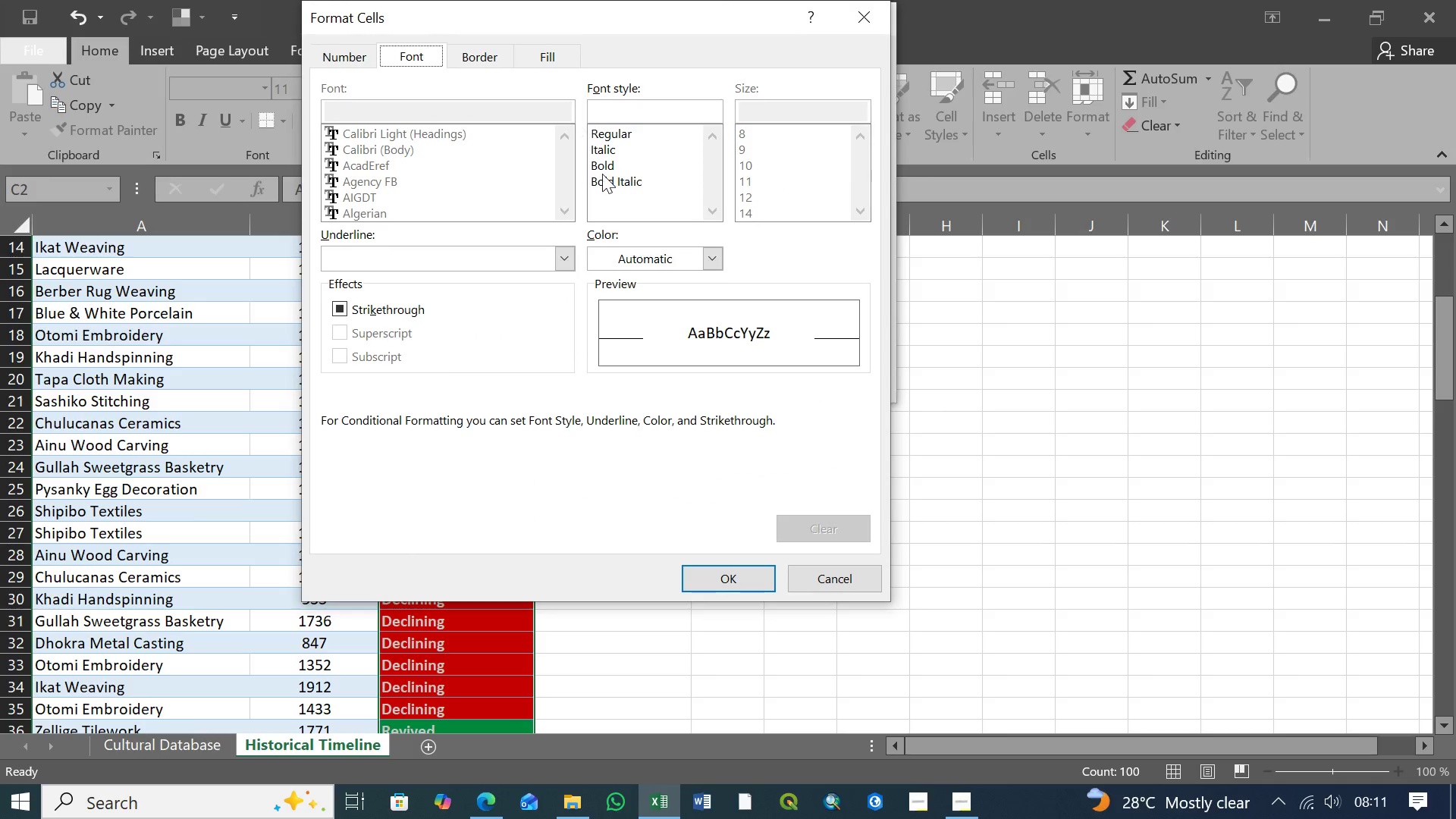 
left_click([603, 162])
 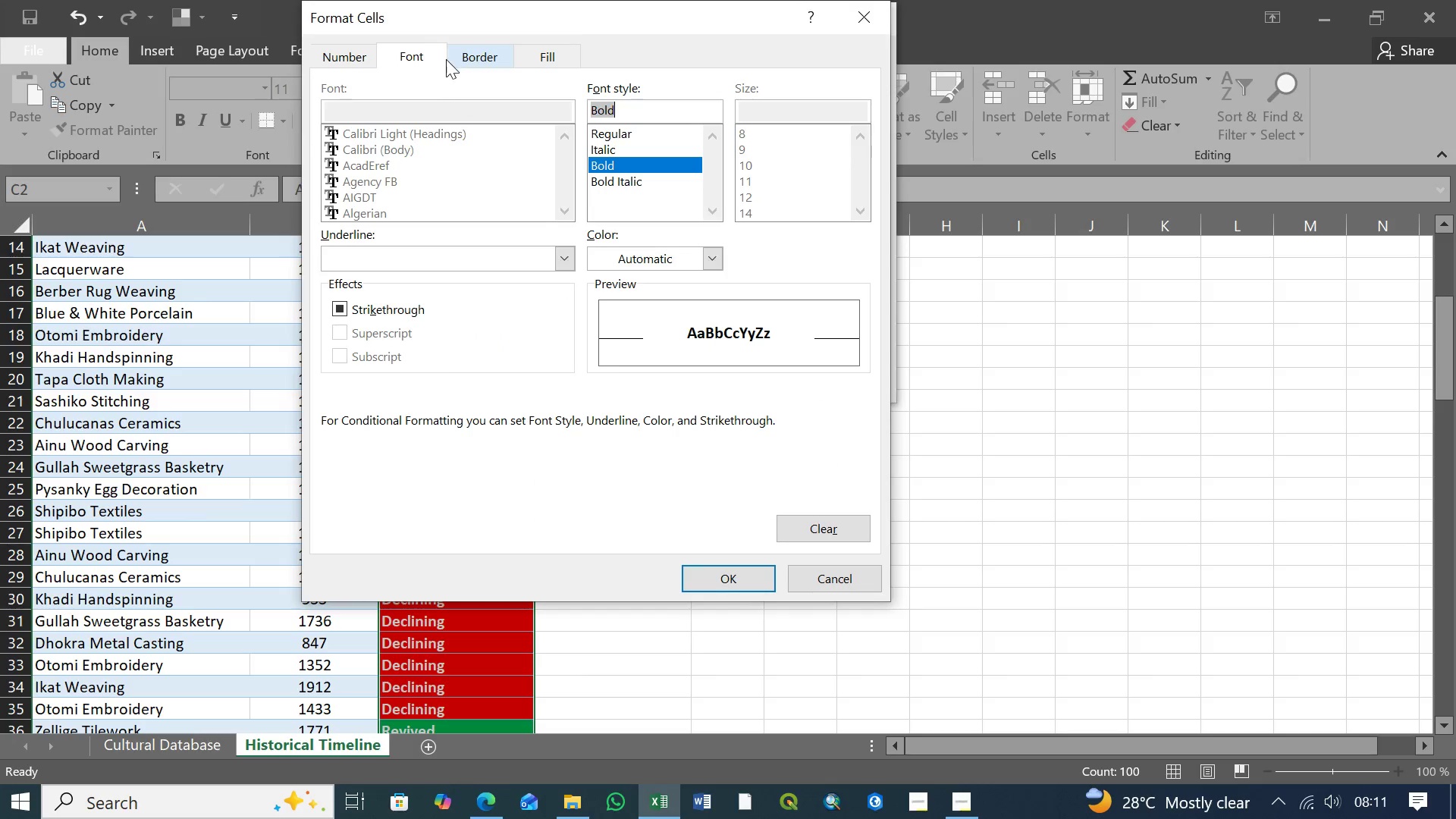 
left_click([528, 55])
 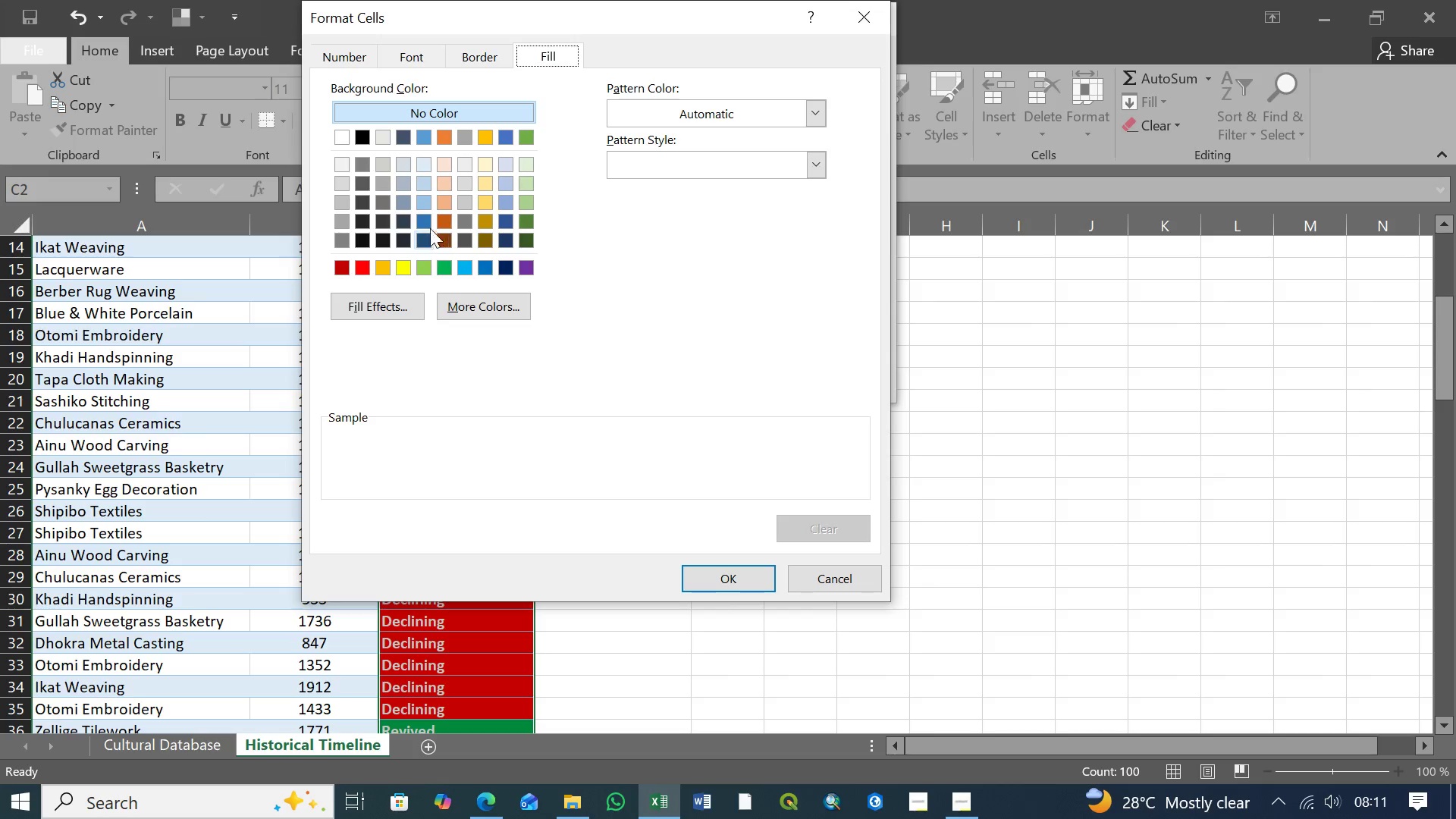 
left_click([422, 223])
 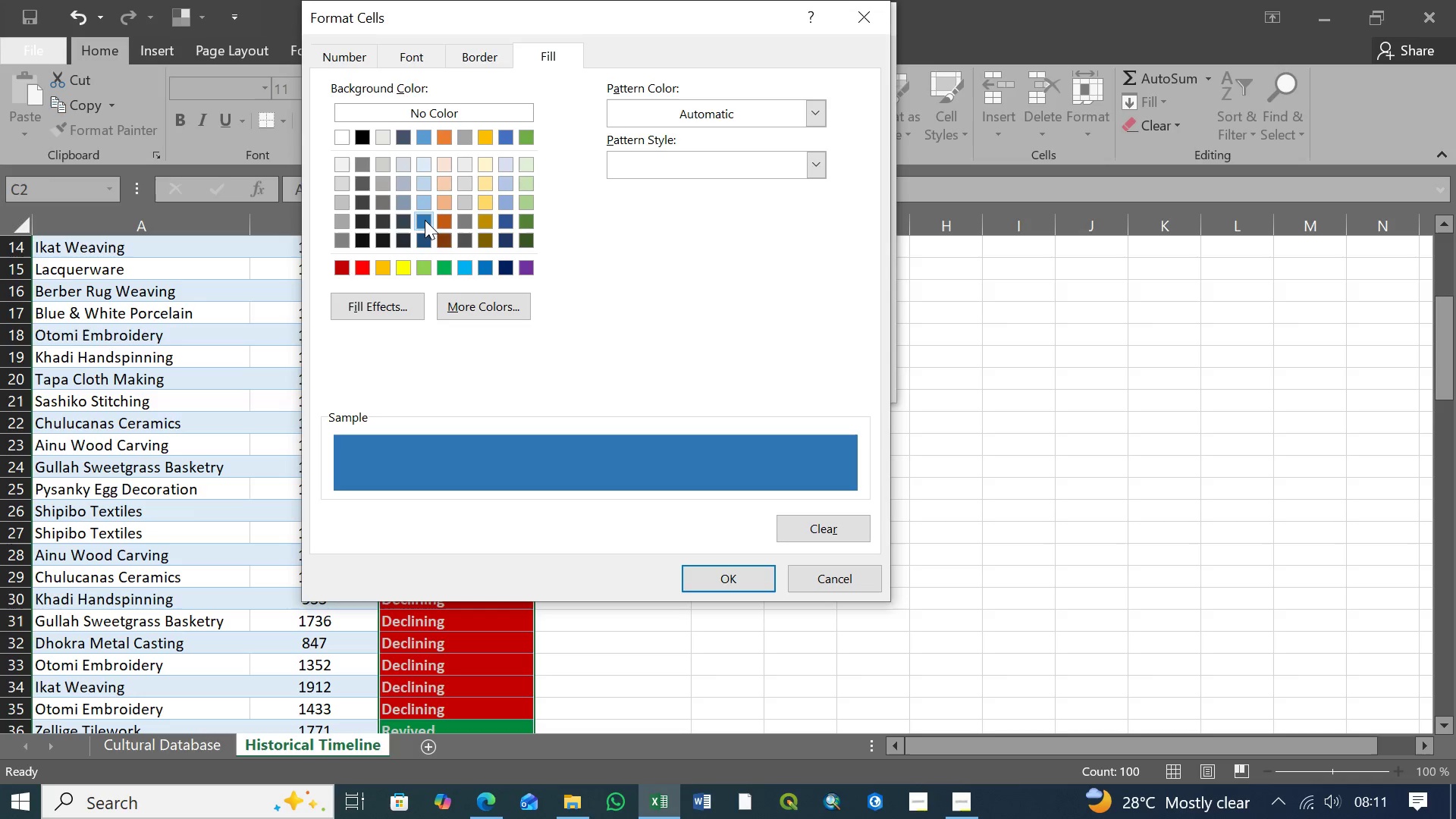 
left_click([422, 207])
 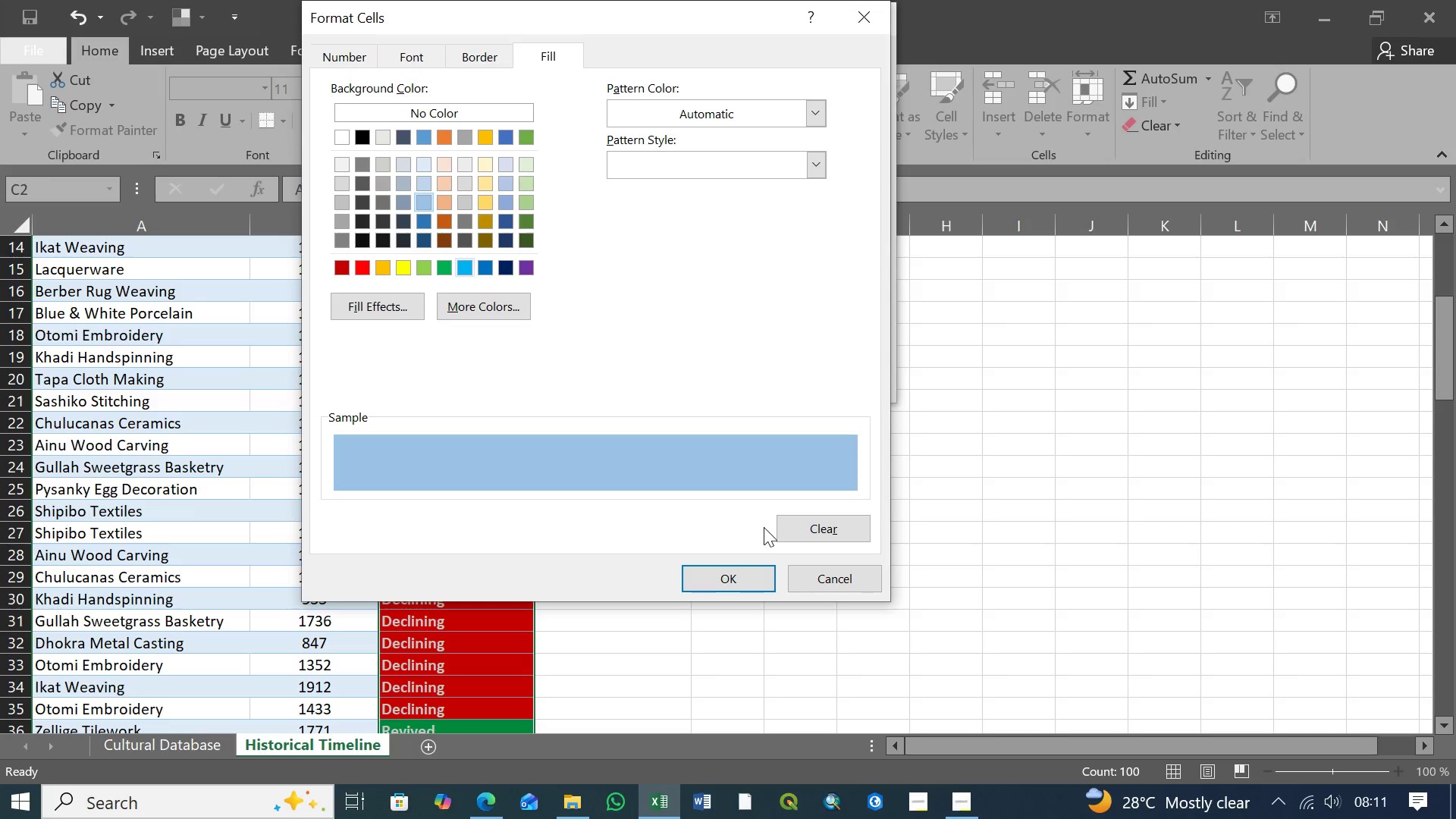 
left_click([748, 574])
 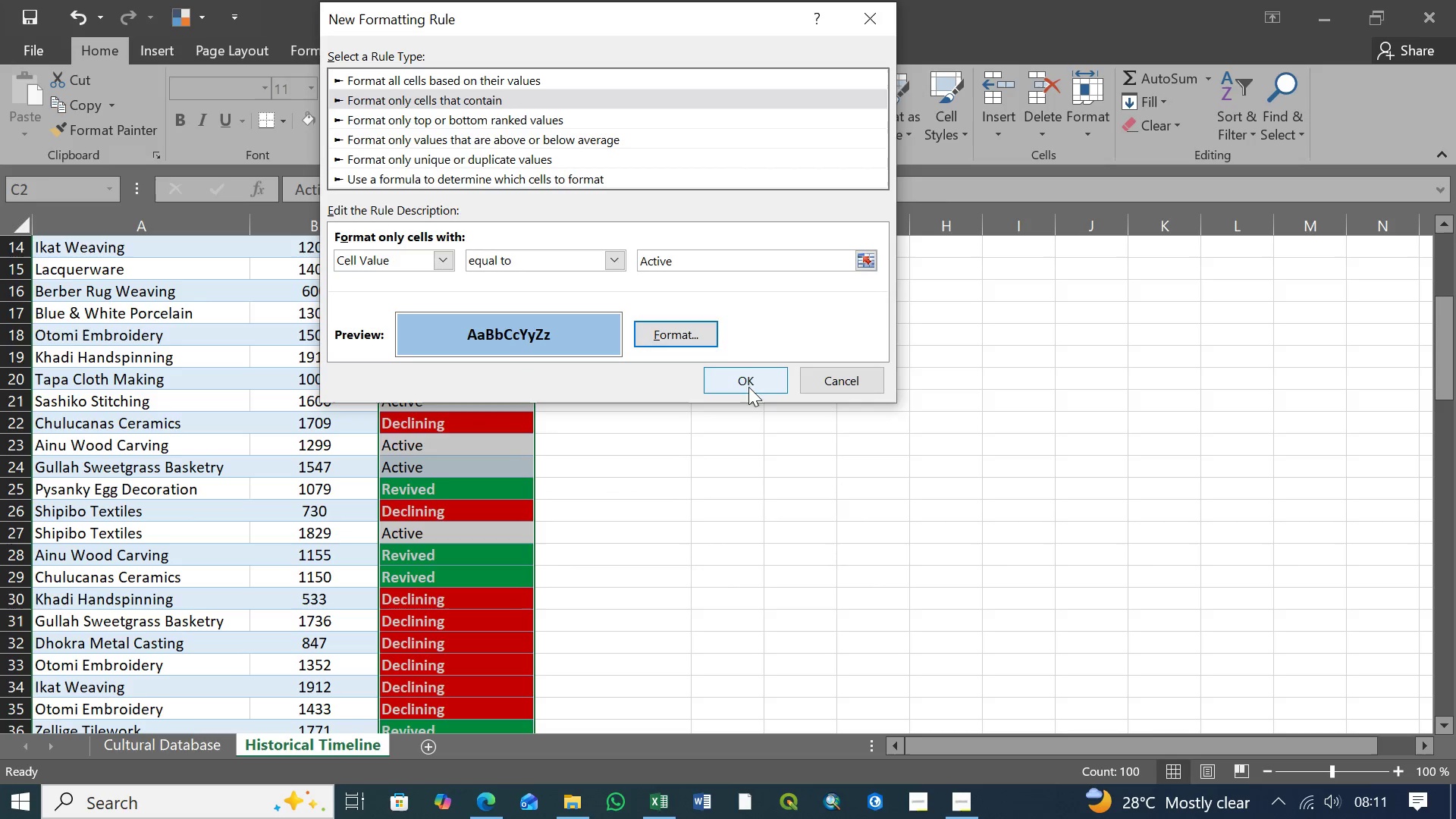 
left_click([748, 383])
 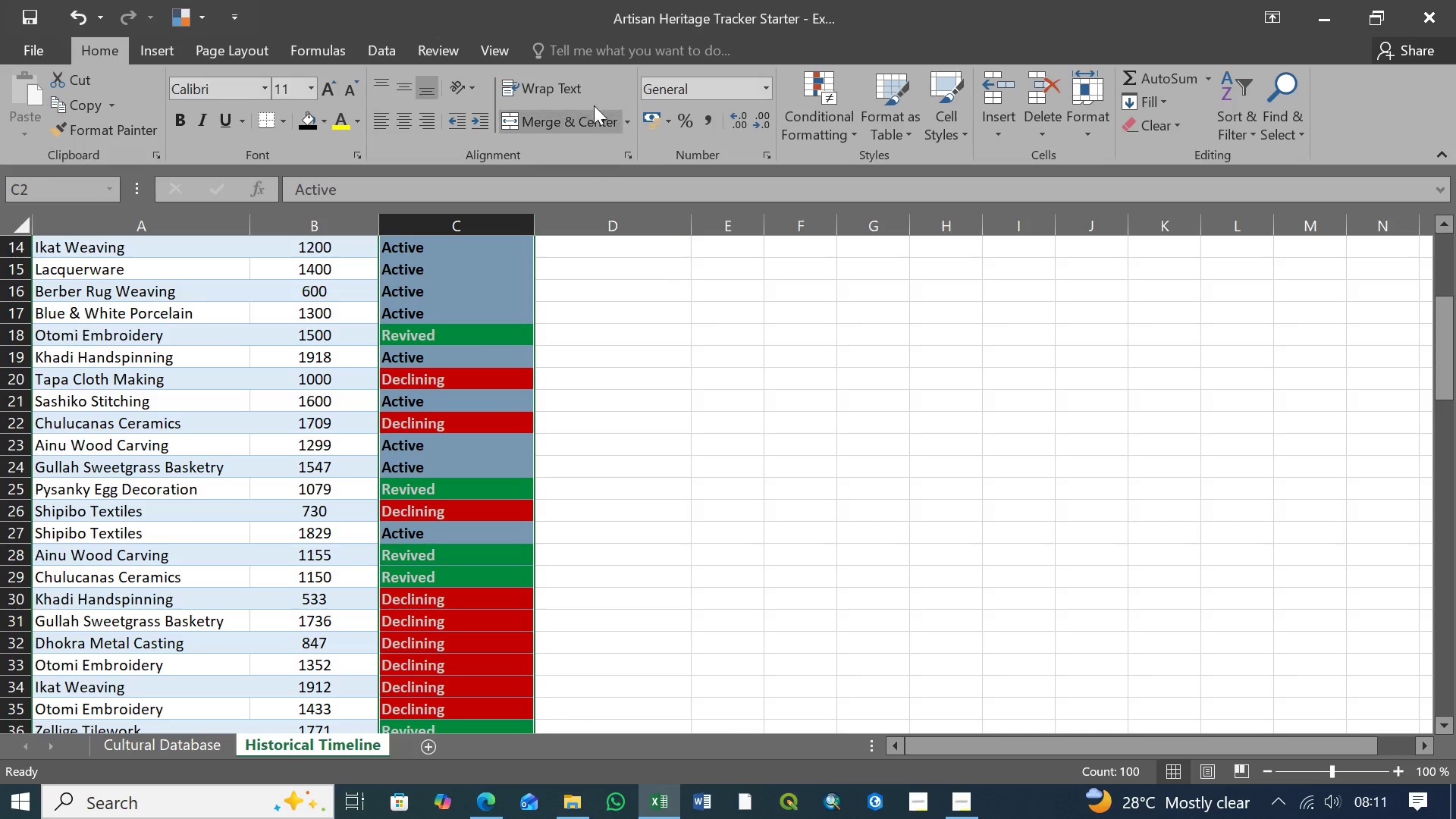 
wait(7.55)
 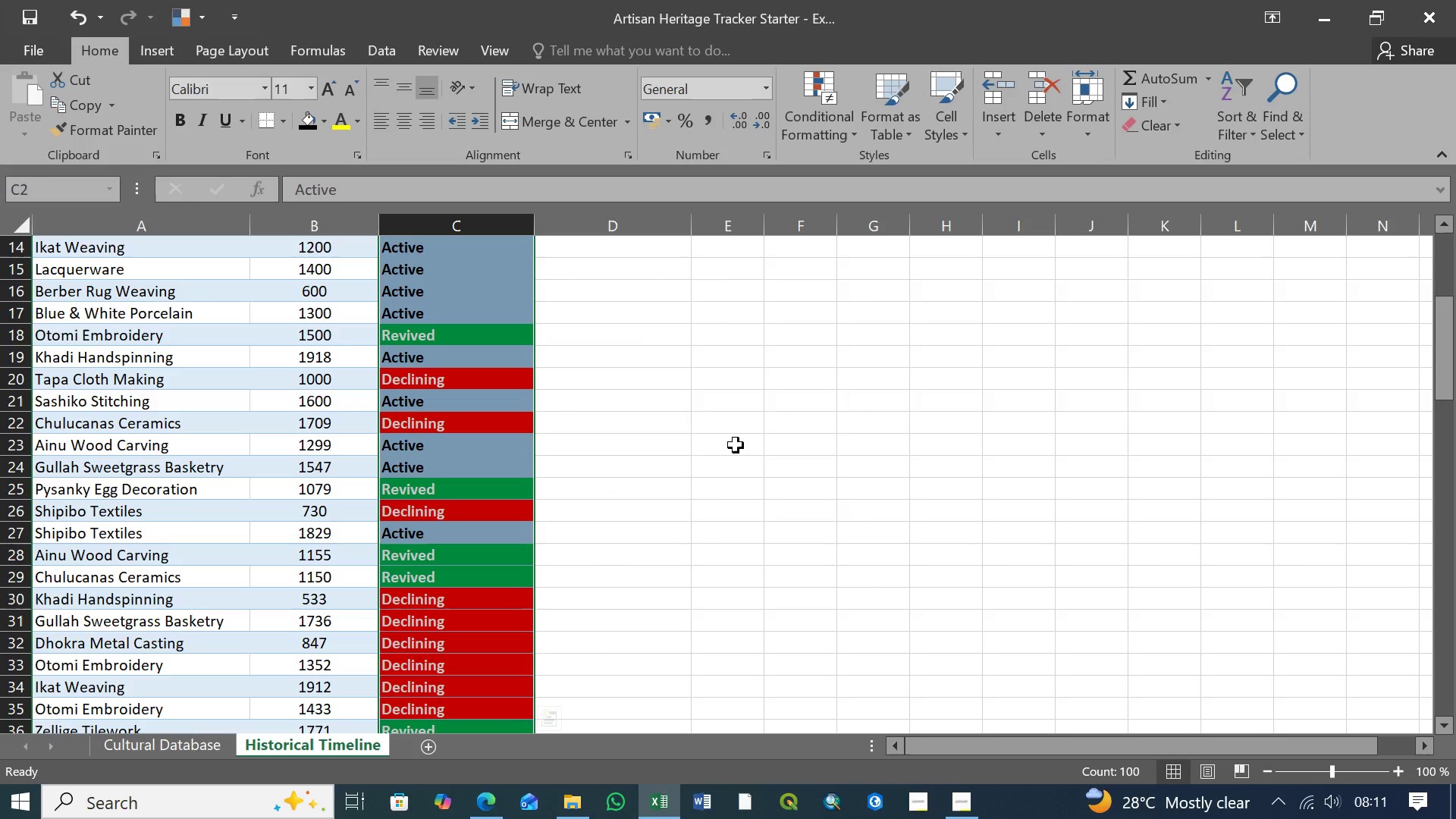 
left_click([853, 135])
 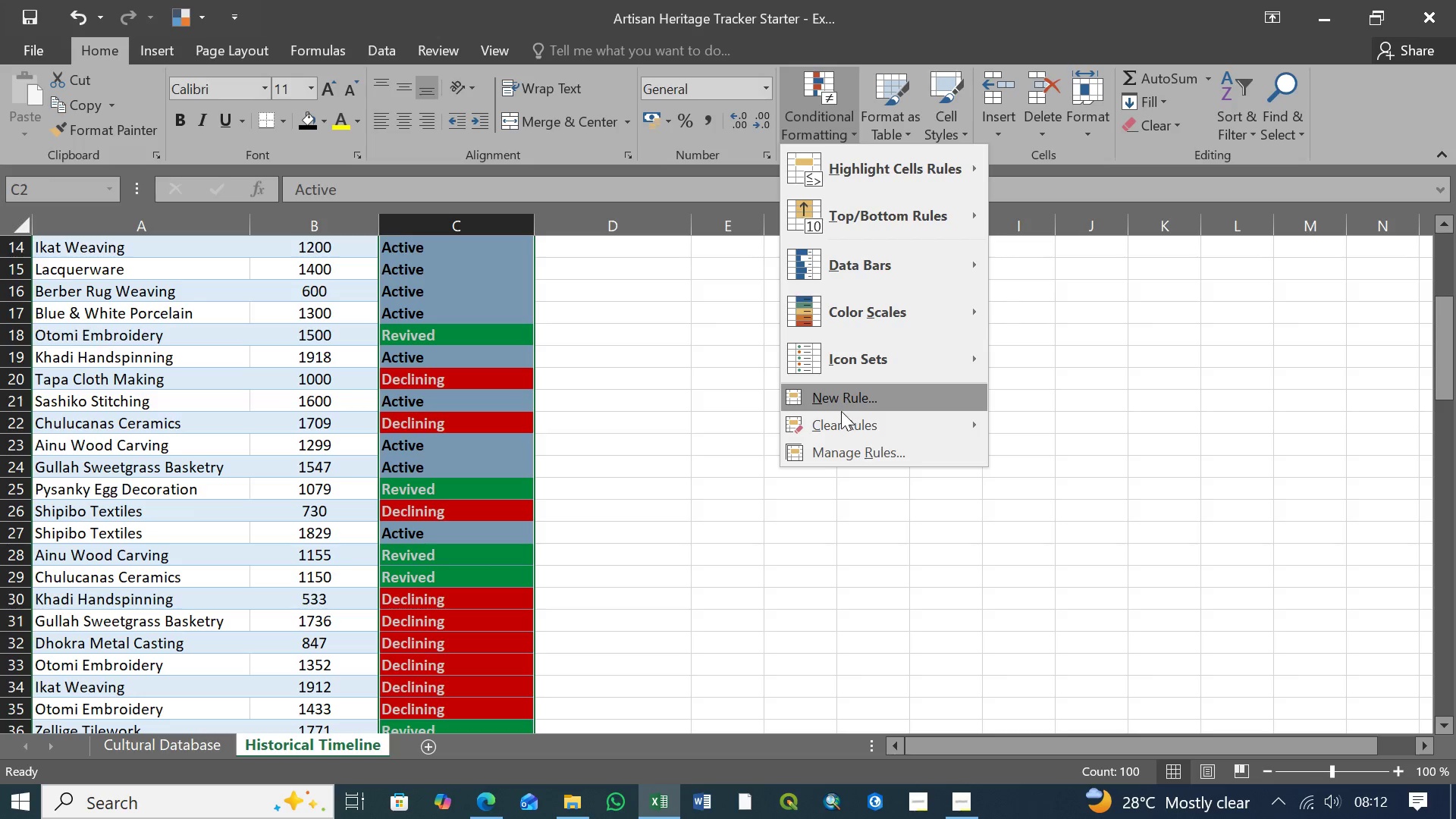 
left_click([840, 451])
 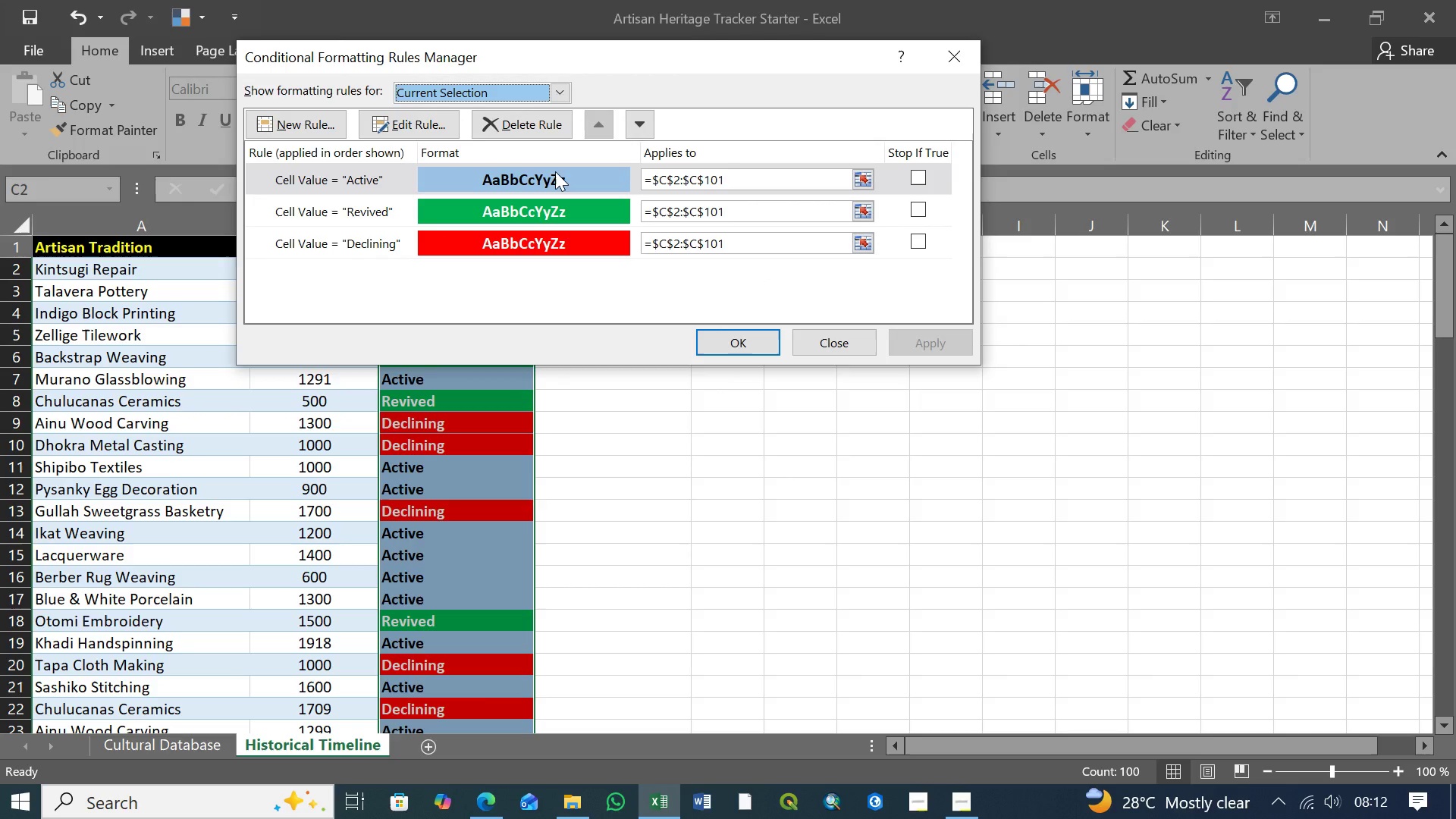 
left_click([555, 171])
 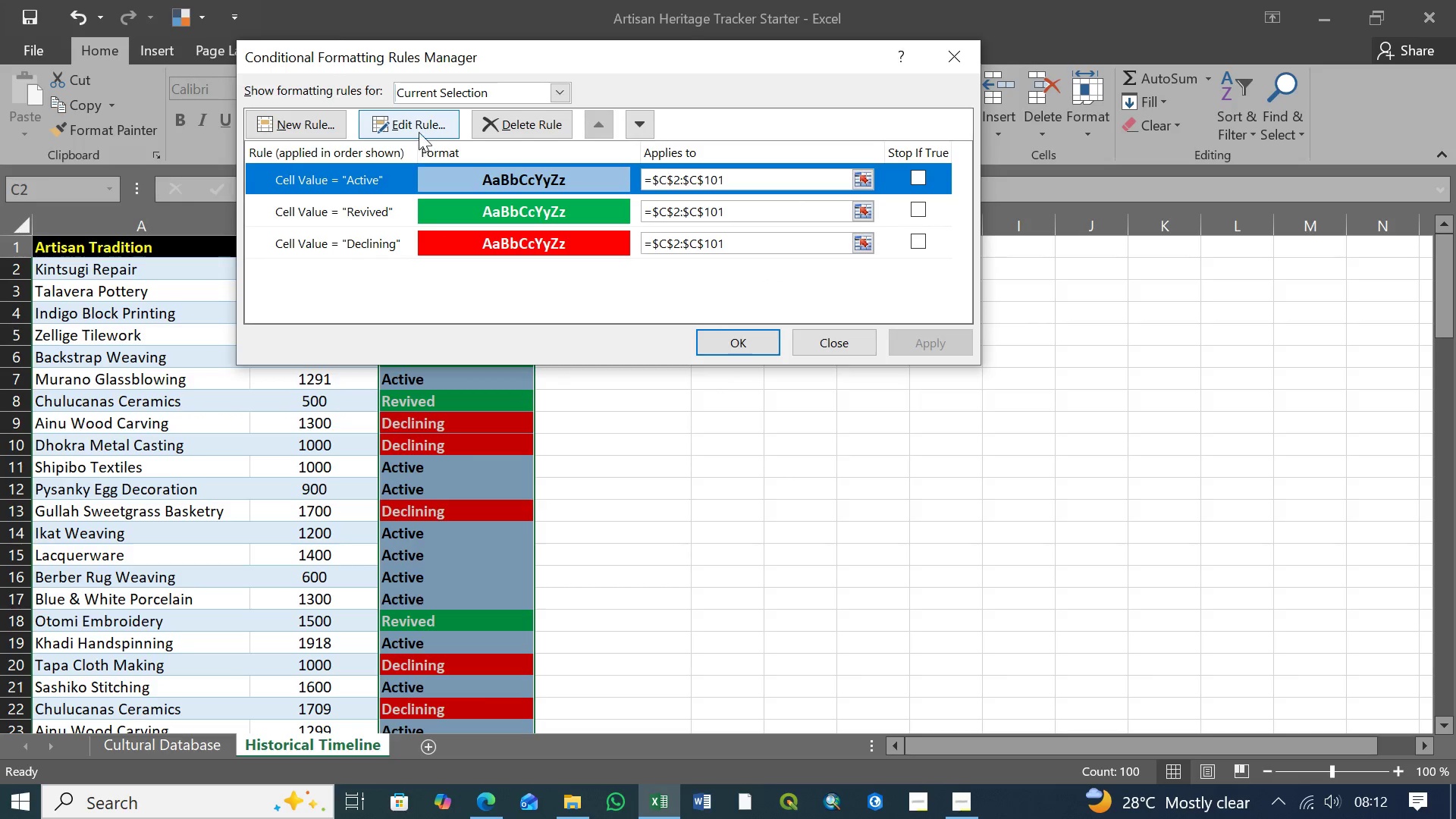 
left_click([418, 124])
 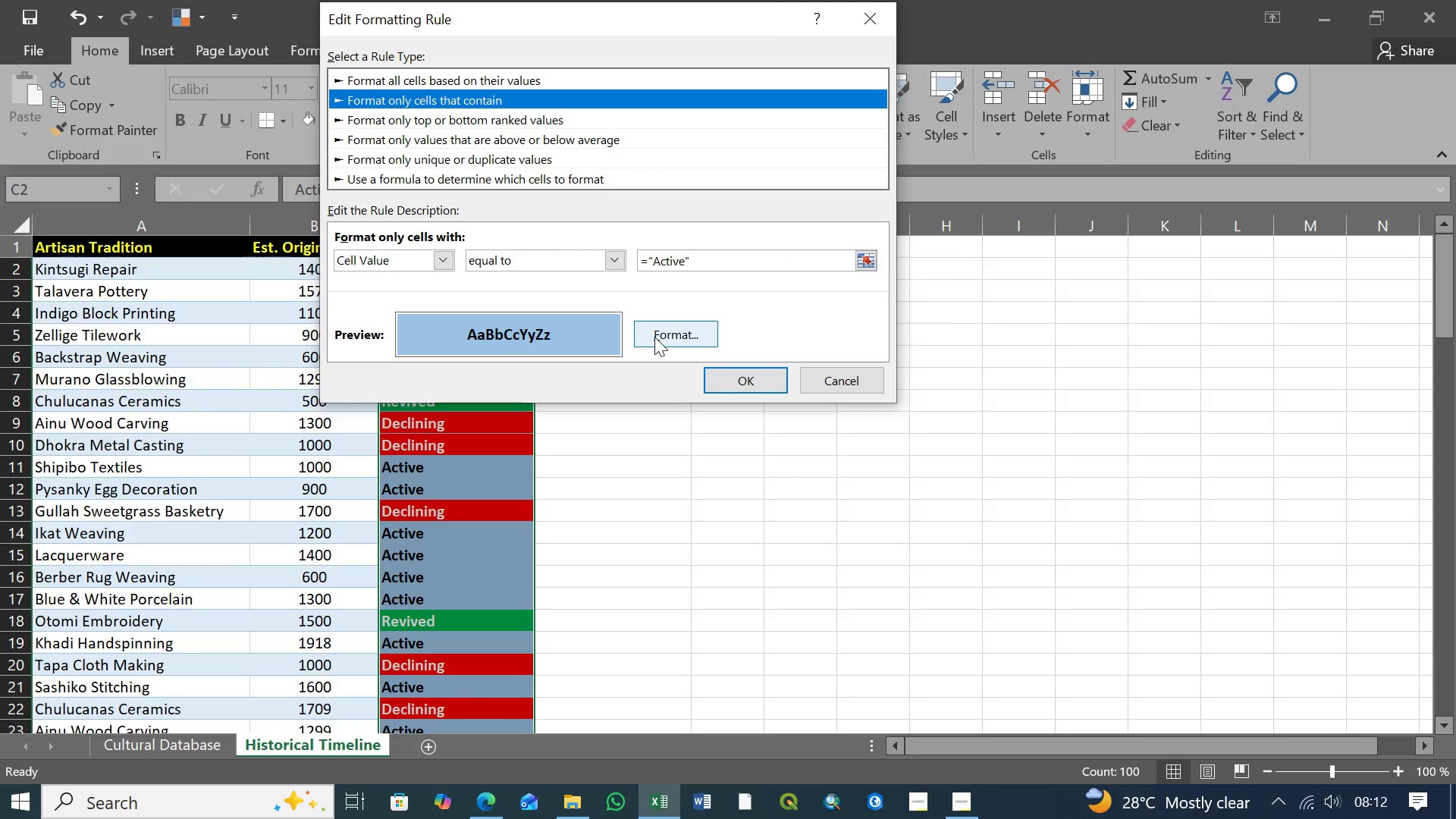 
left_click([664, 334])
 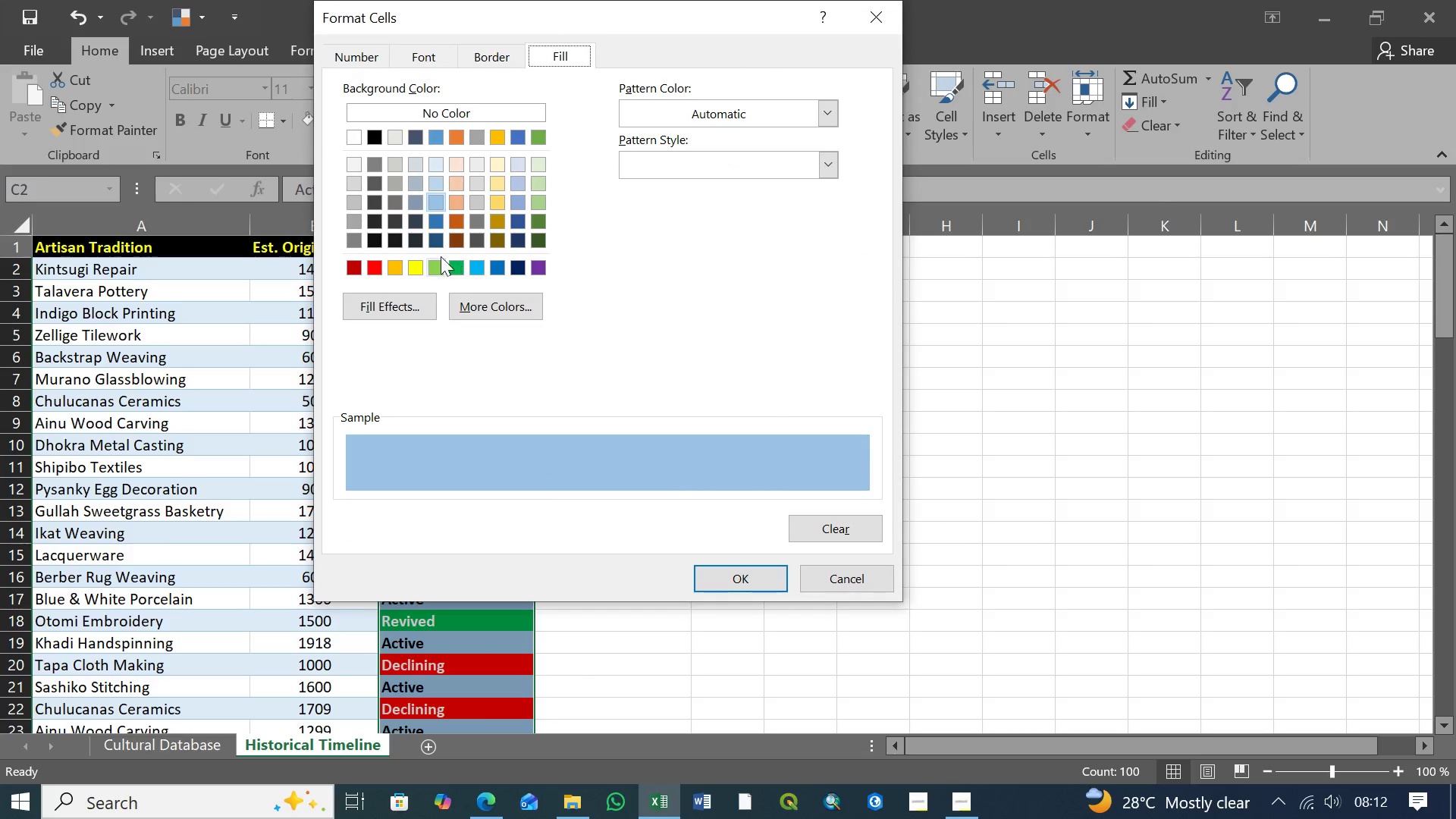 
left_click([438, 221])
 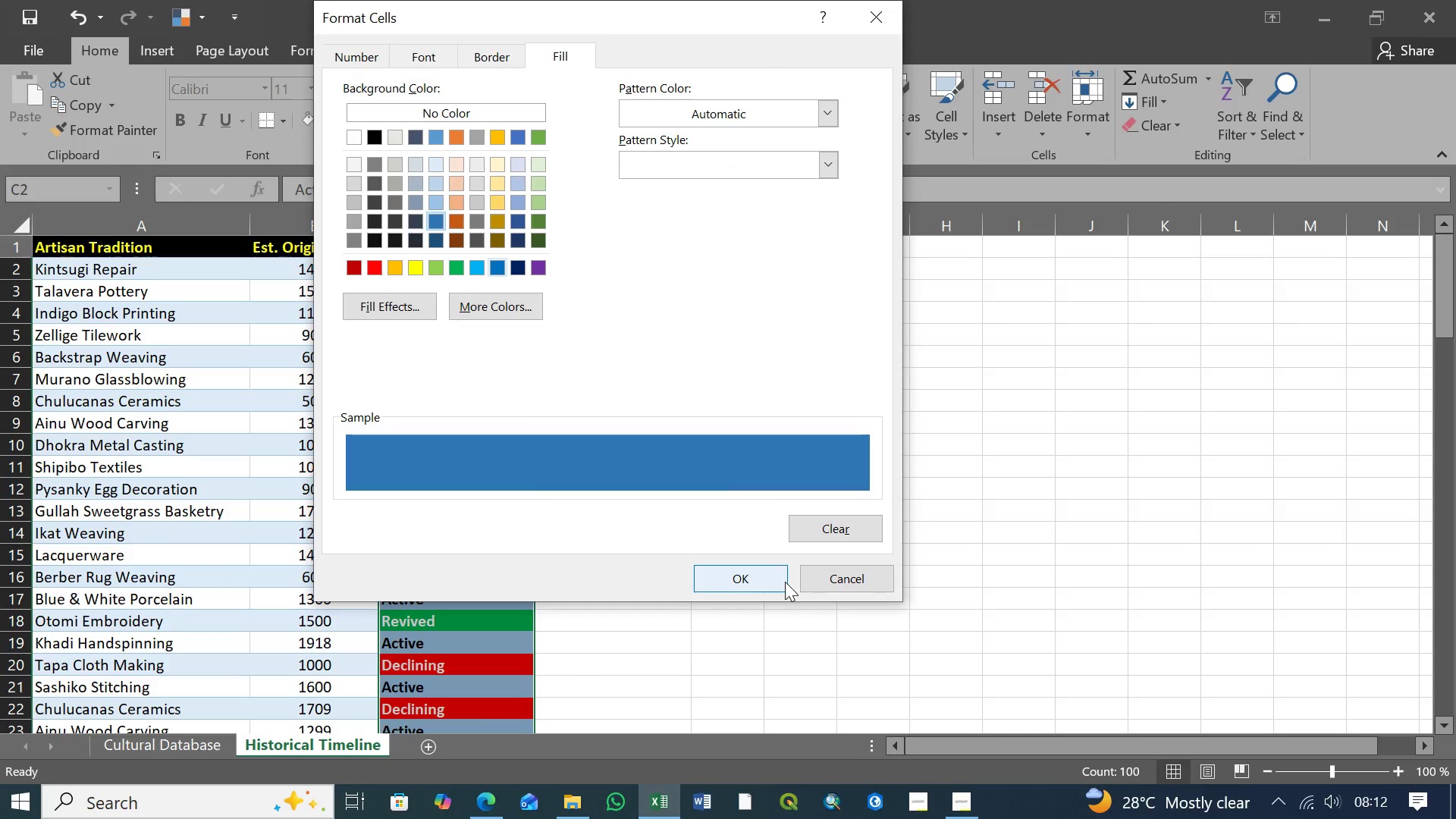 
left_click([771, 579])
 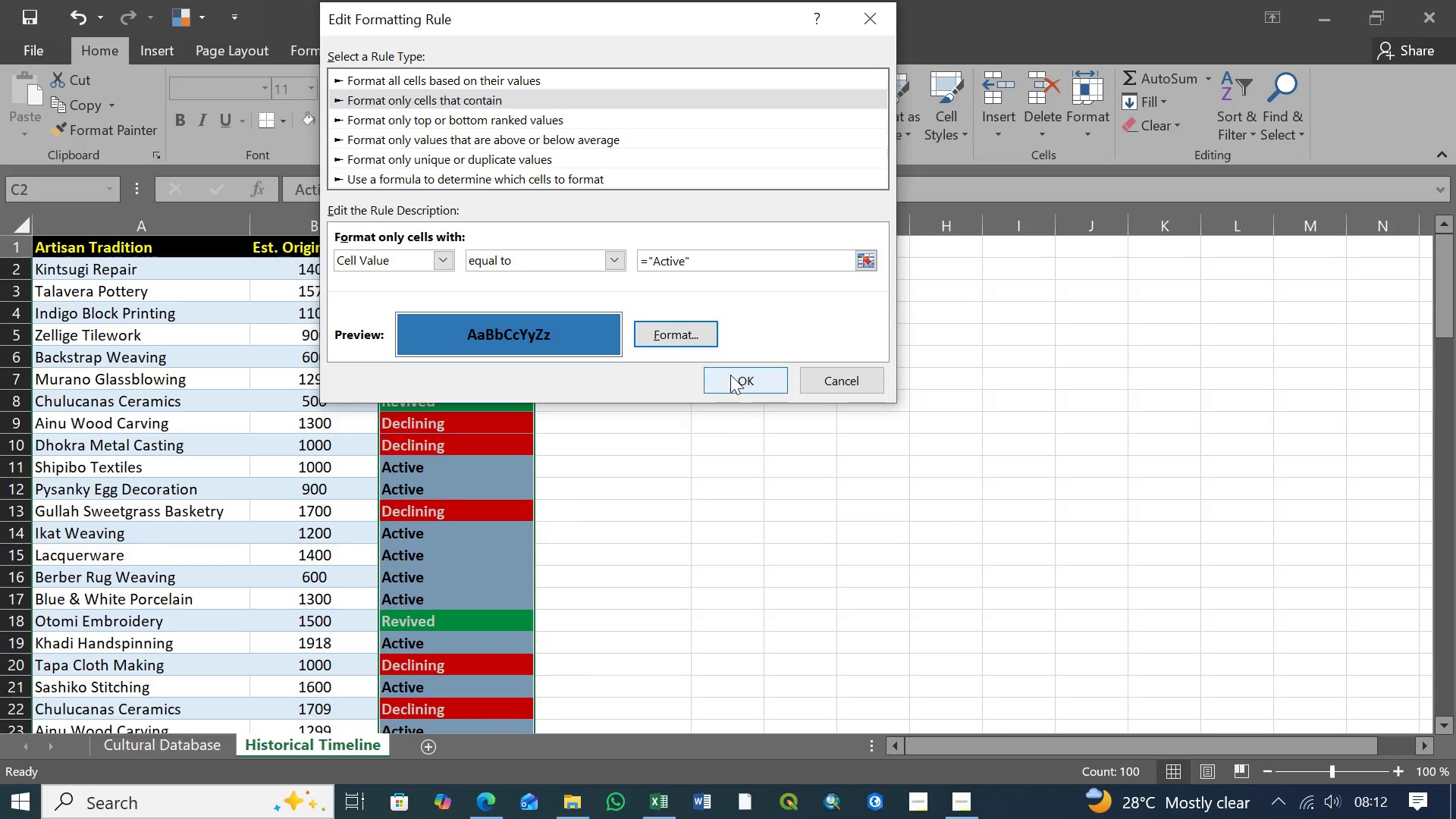 
left_click([730, 375])
 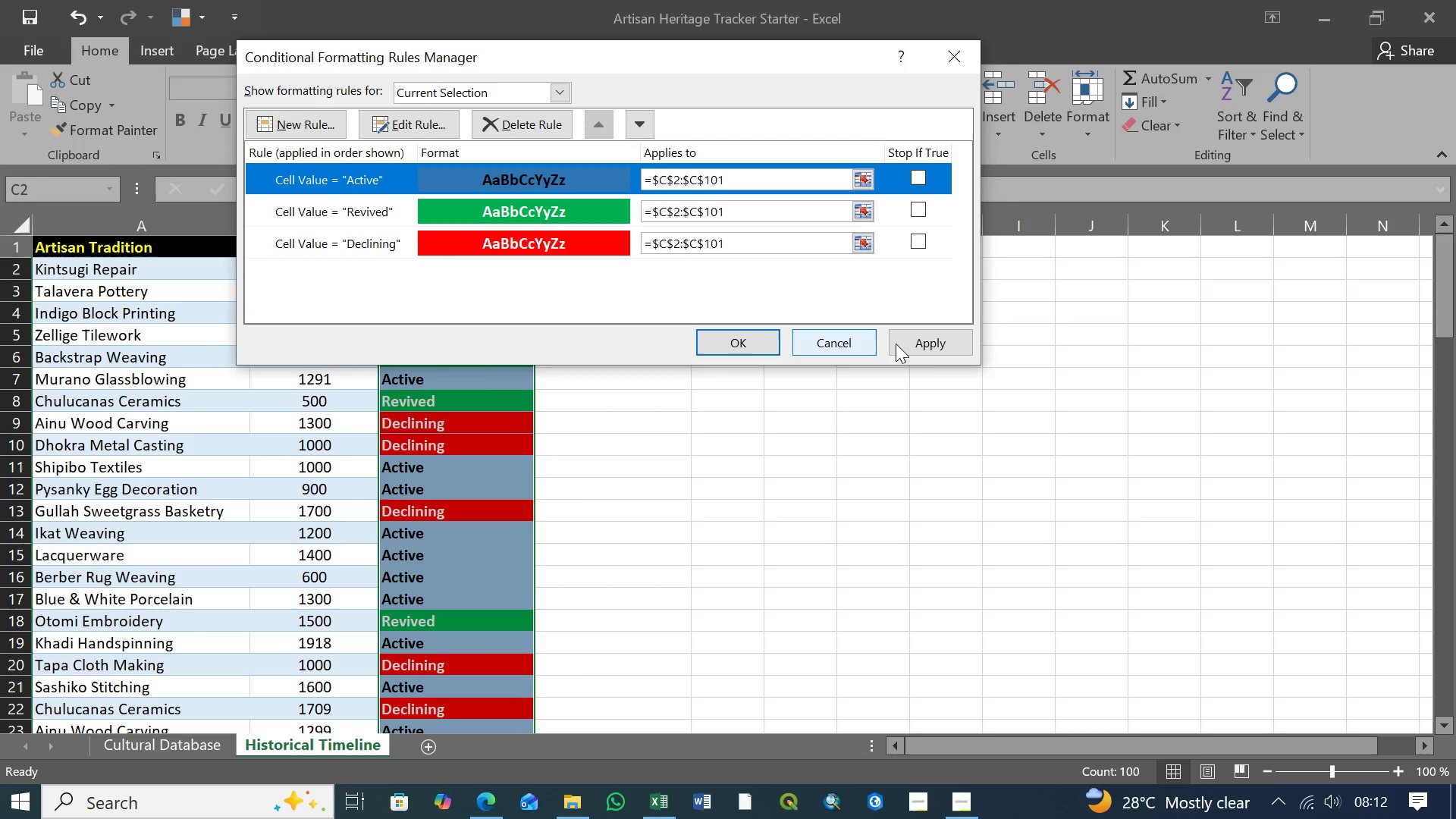 
left_click([908, 344])
 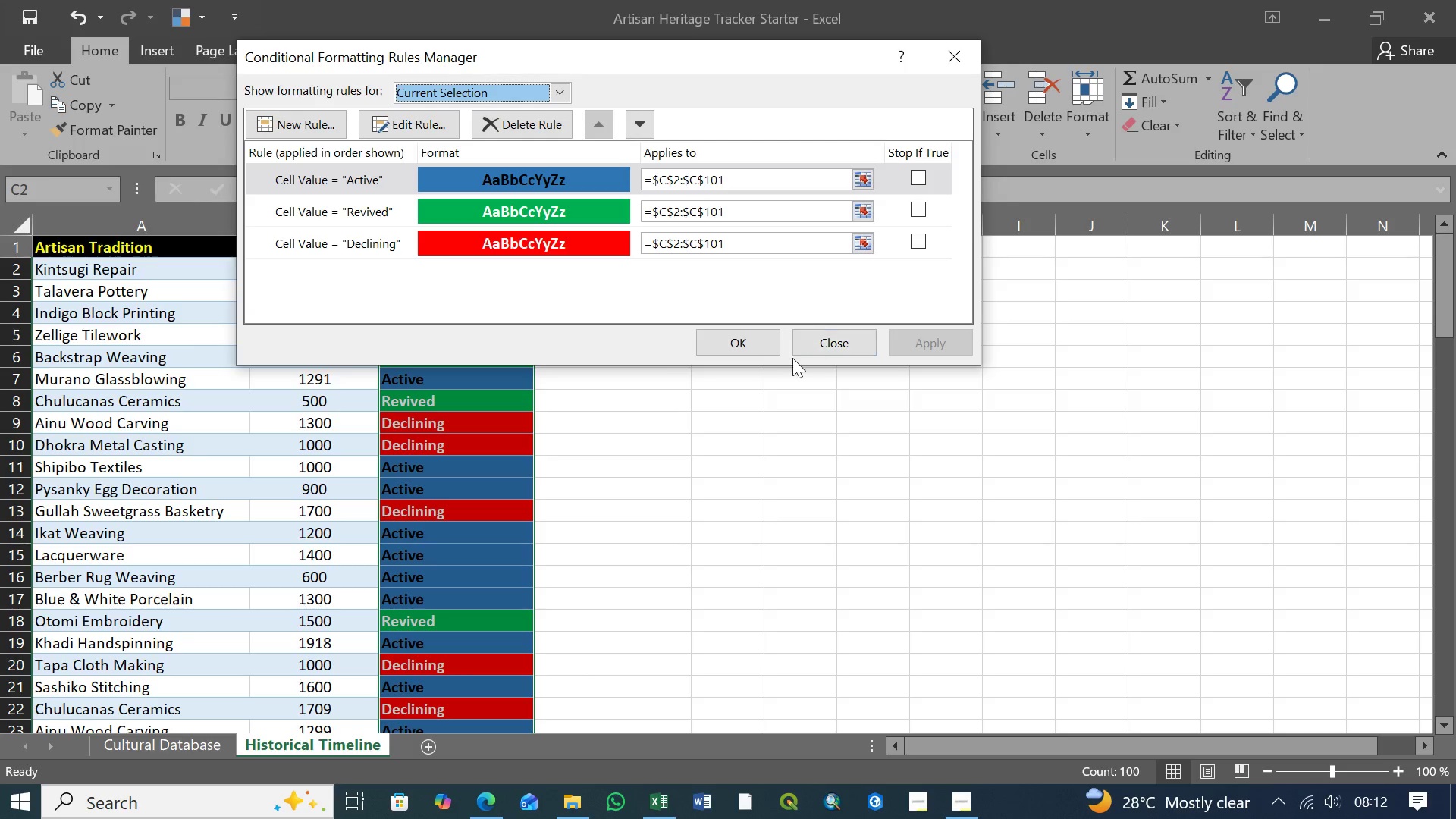 
left_click([742, 347])
 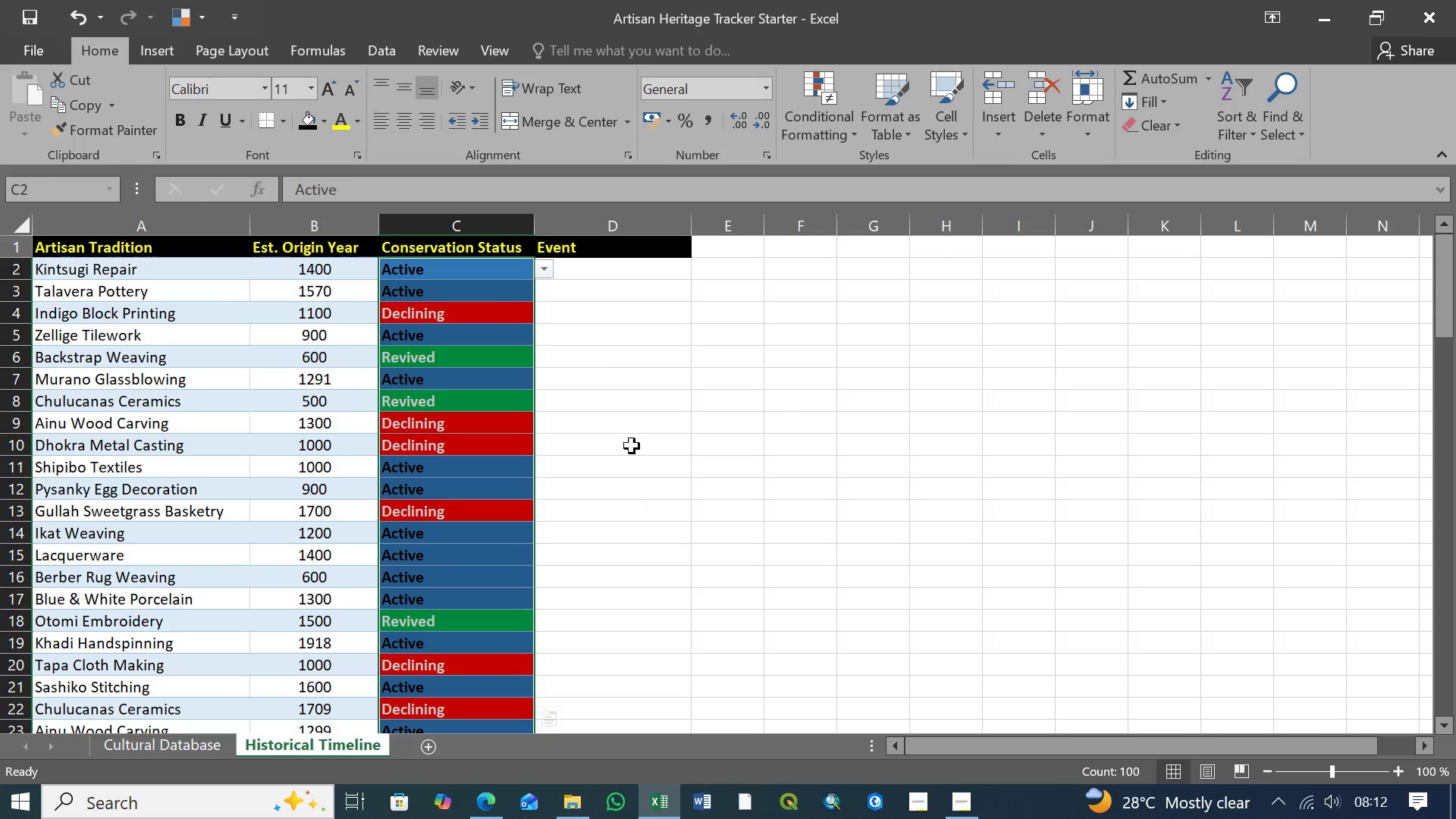 
scroll: coordinate [645, 532], scroll_direction: down, amount: 7.0
 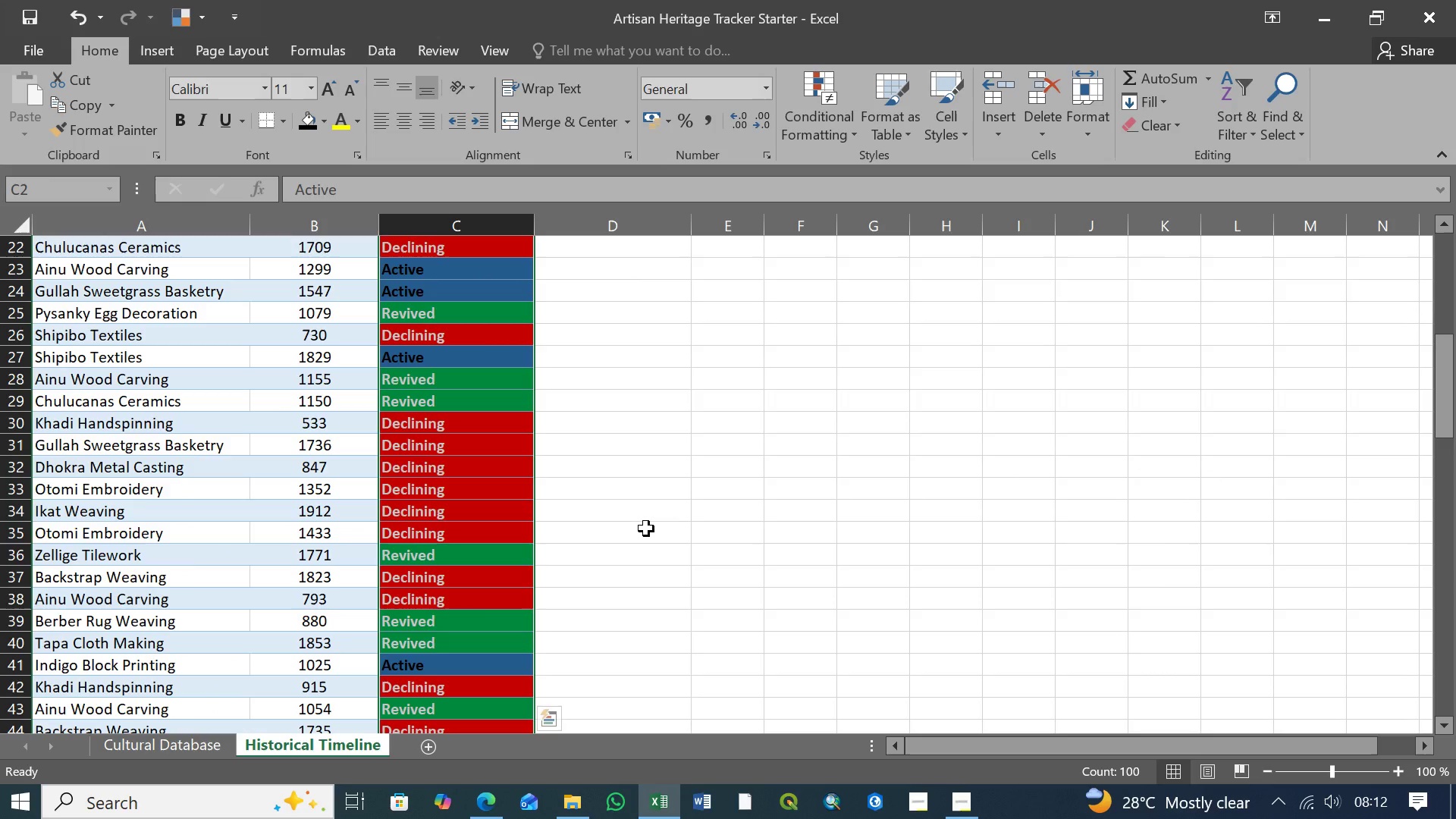 
scroll: coordinate [647, 529], scroll_direction: up, amount: 14.0
 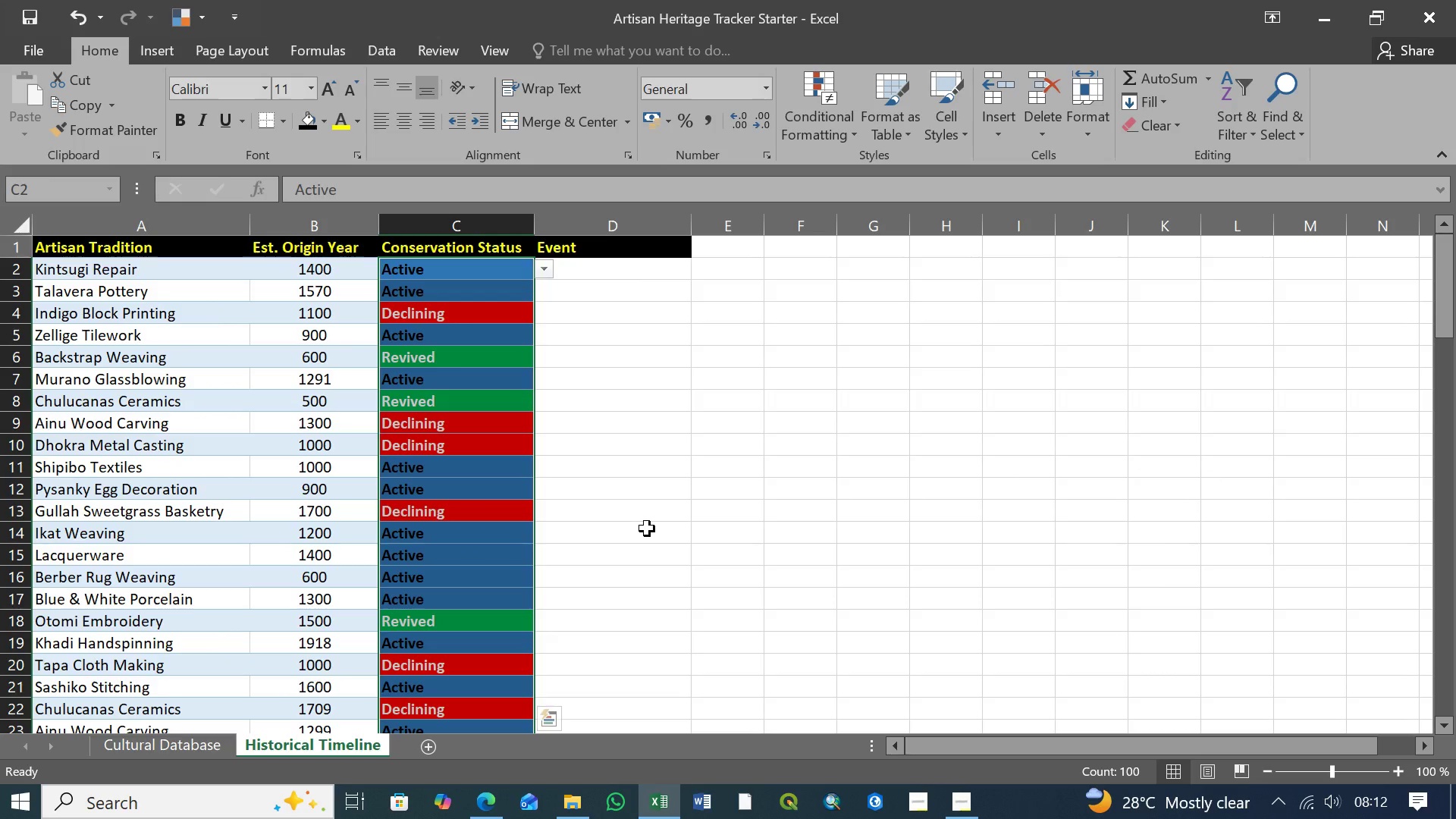 
key(Control+S)
 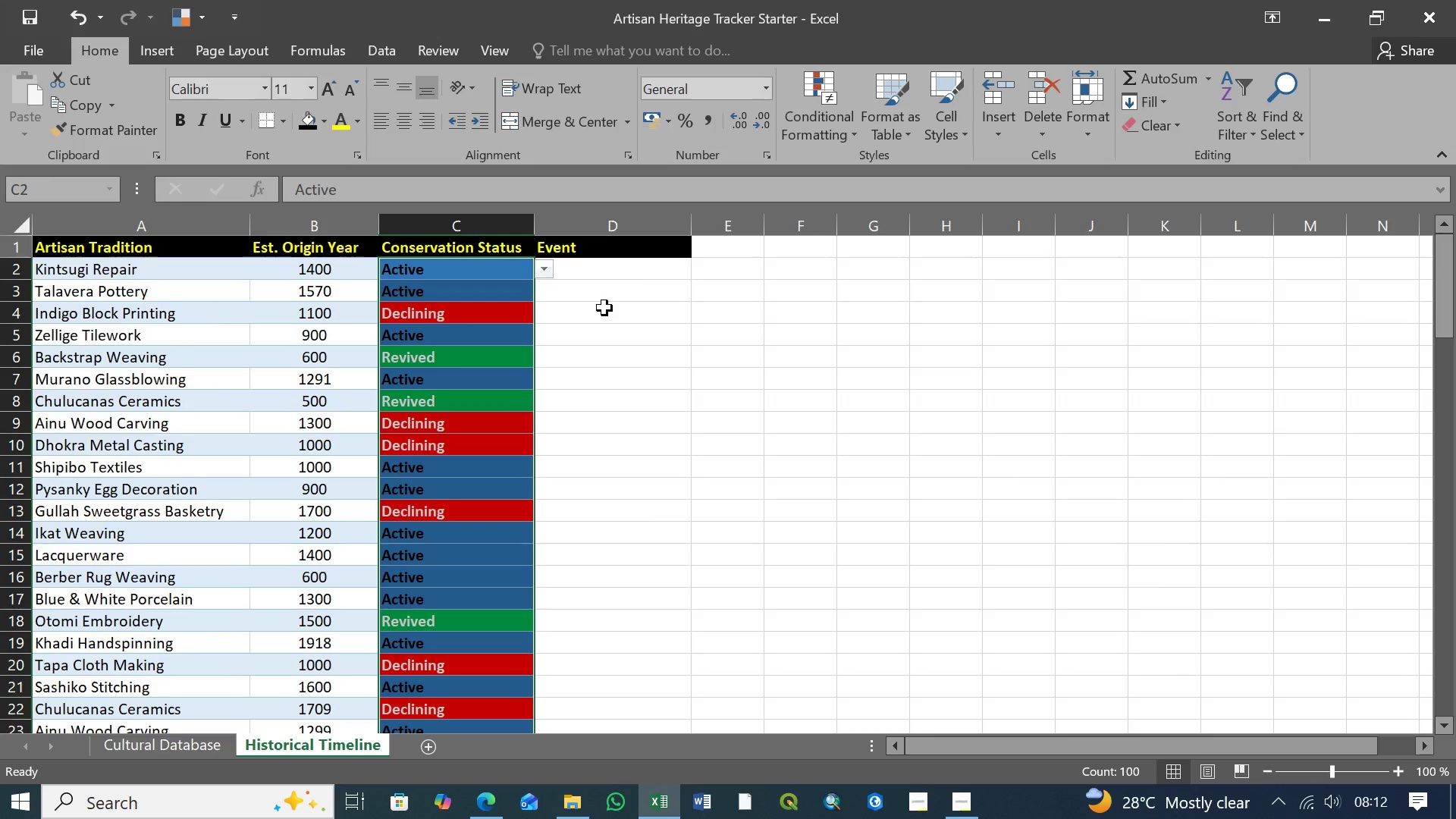 
wait(6.31)
 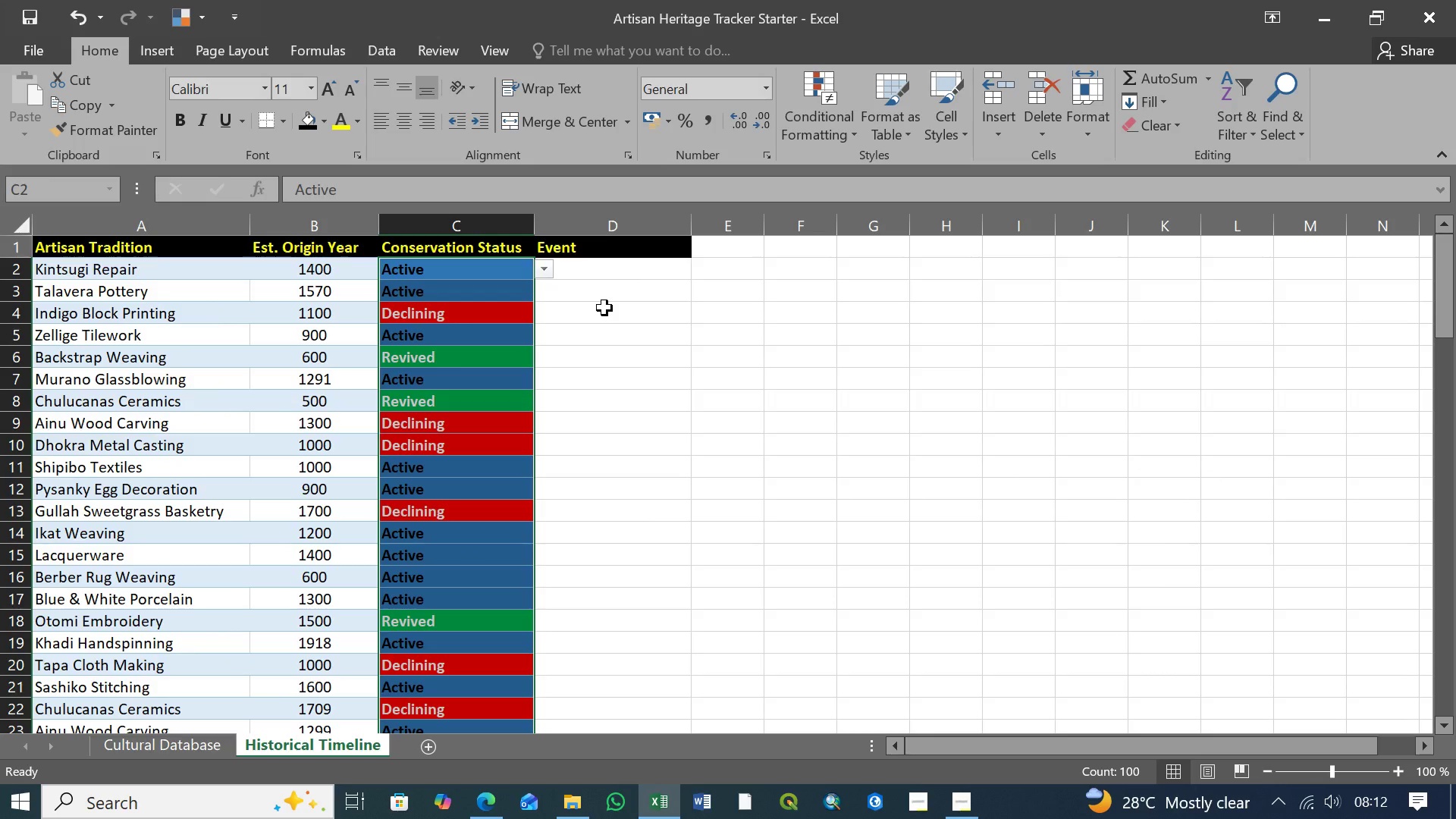 
left_click([624, 251])
 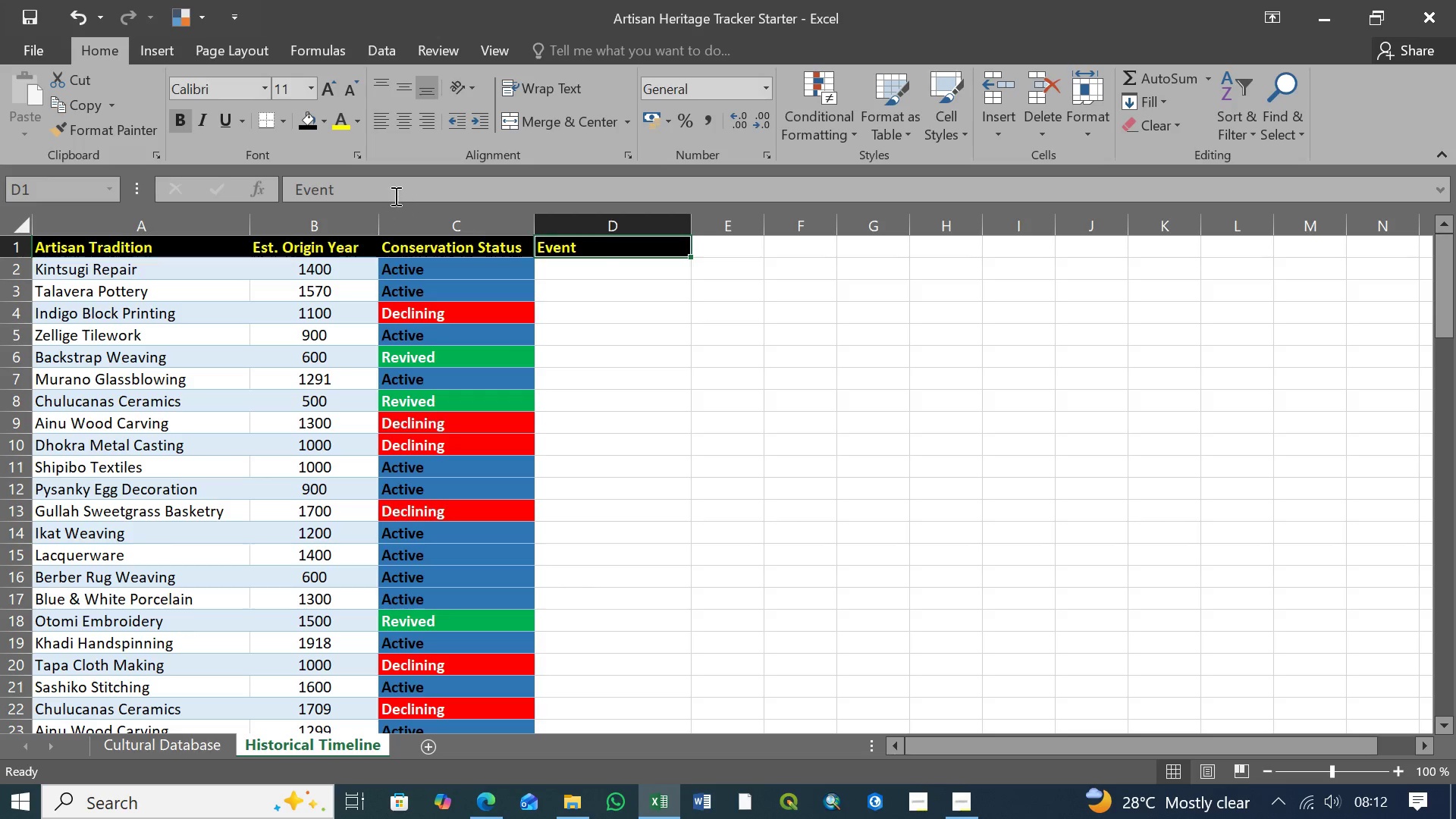 
left_click([394, 190])
 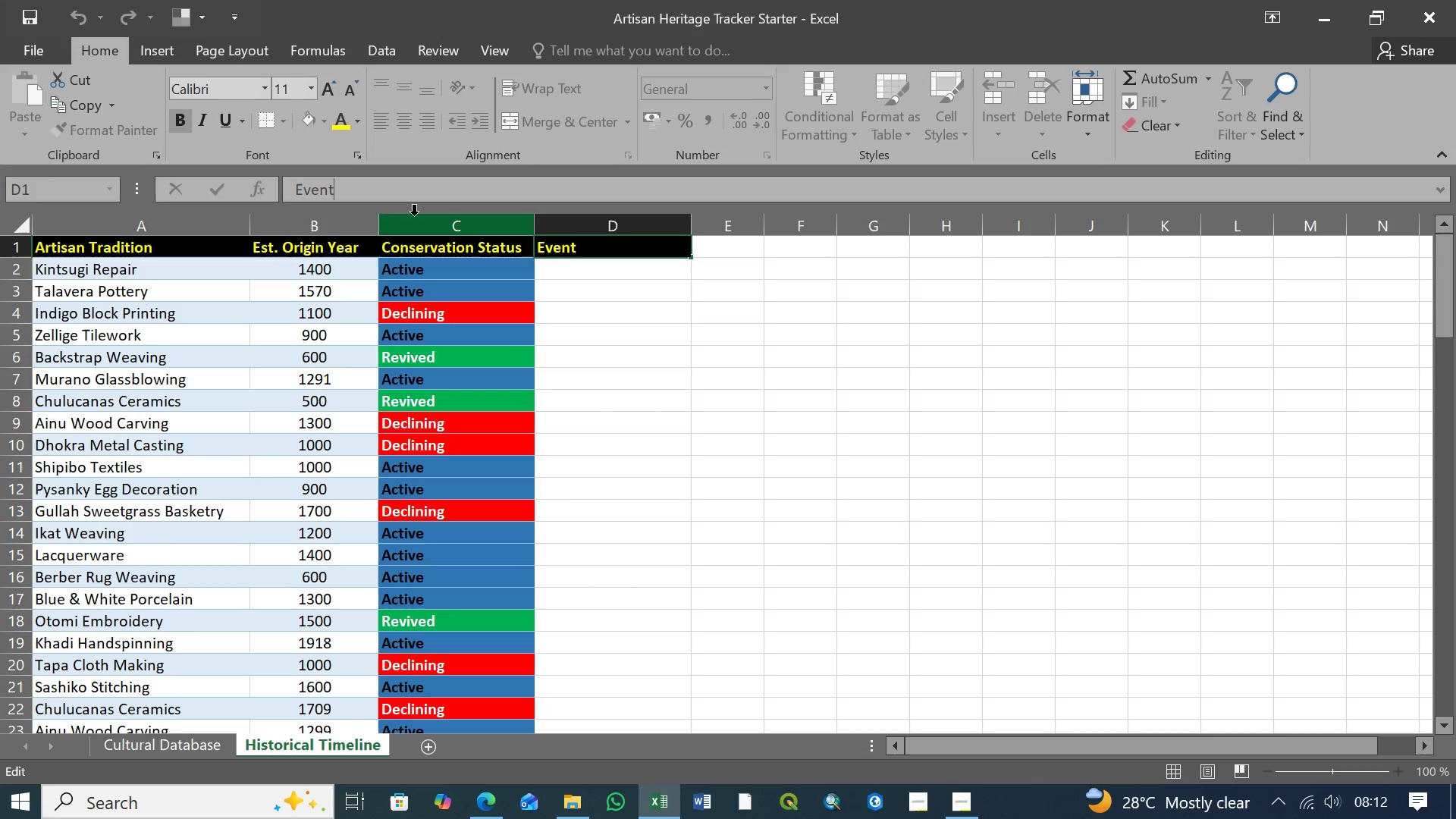 
key(Space)
 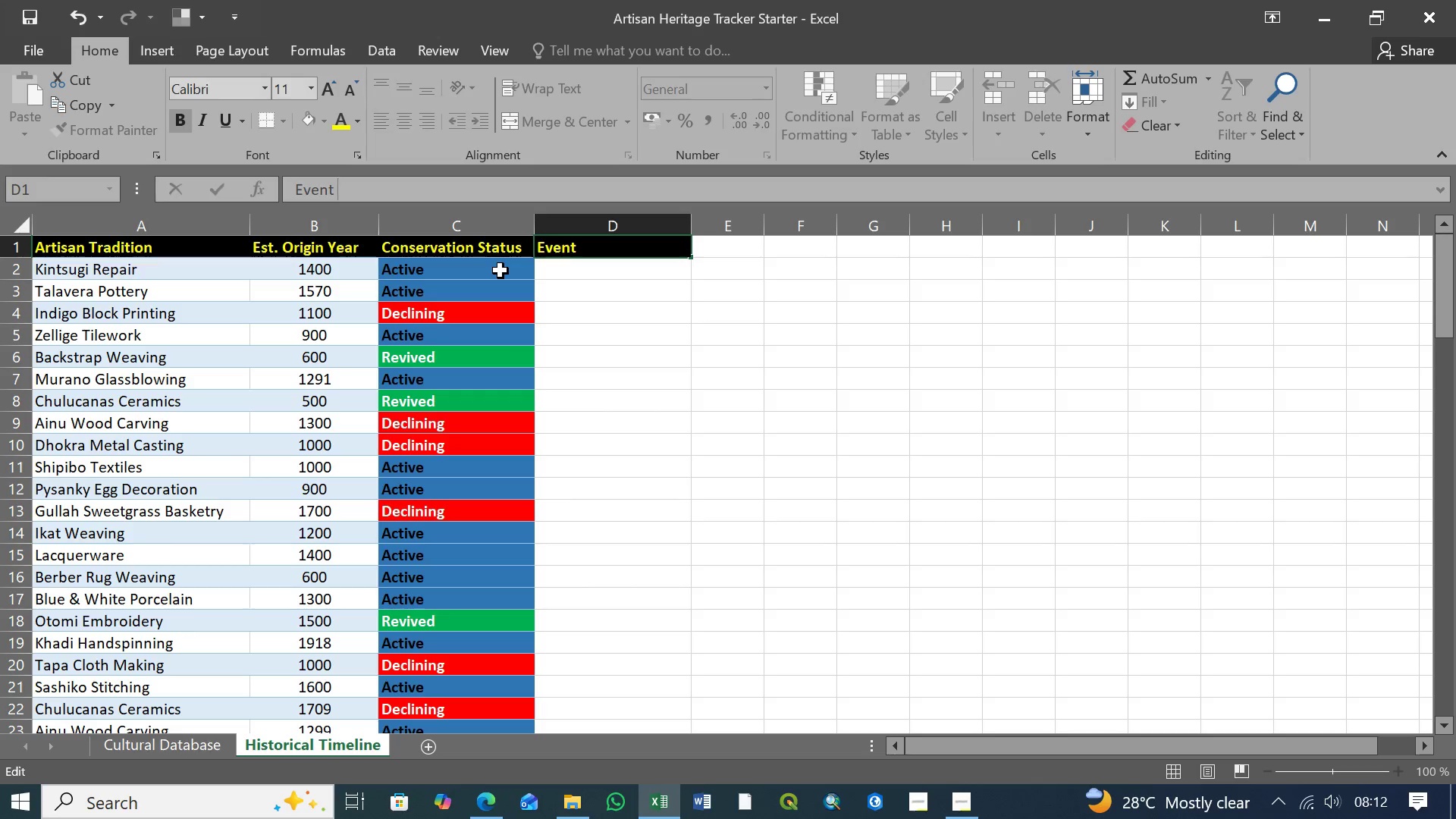 
type(Description)
 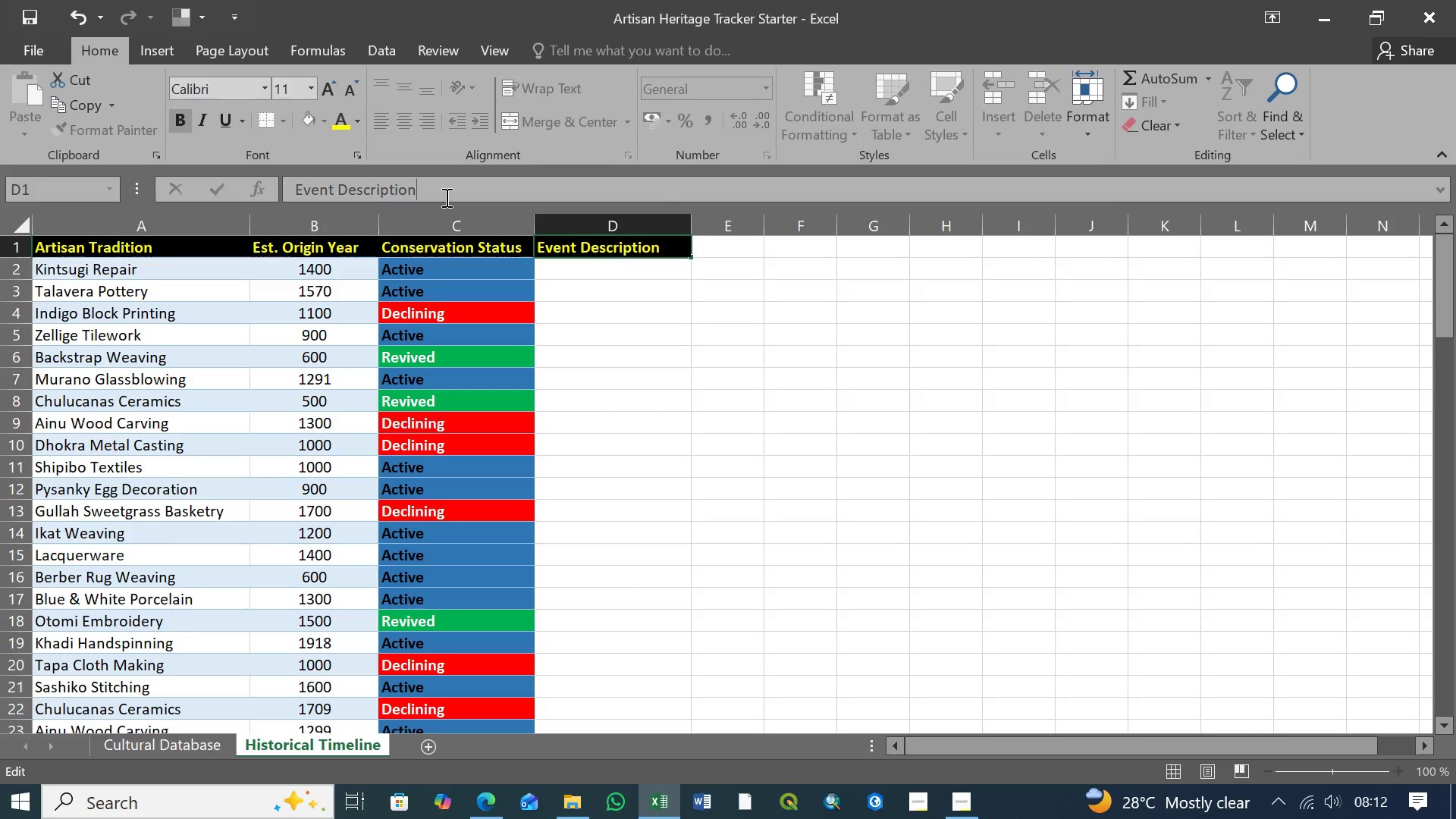 
key(Enter)
 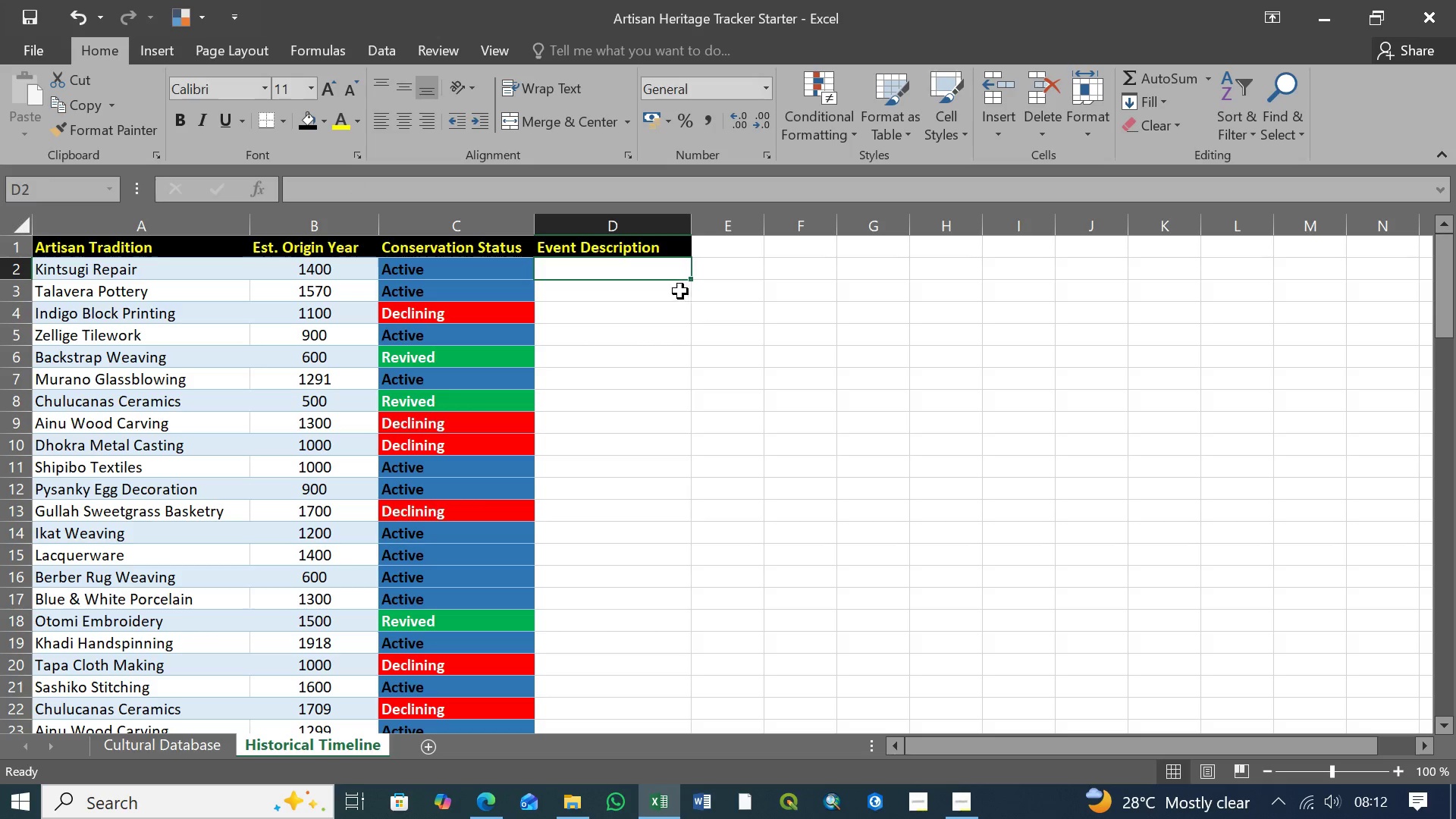 
left_click([673, 271])
 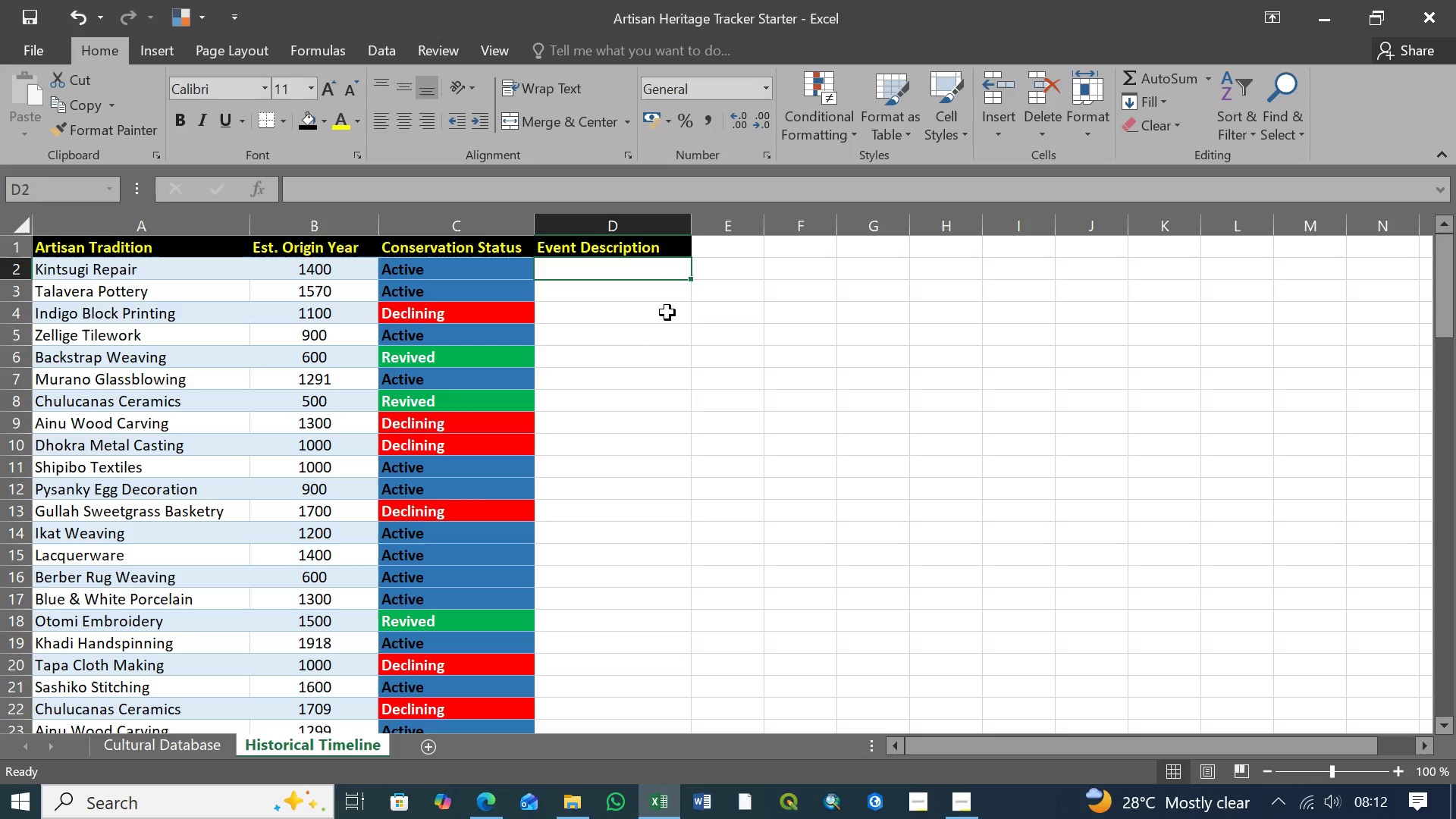 
hold_key(key=ControlLeft, duration=0.61)
 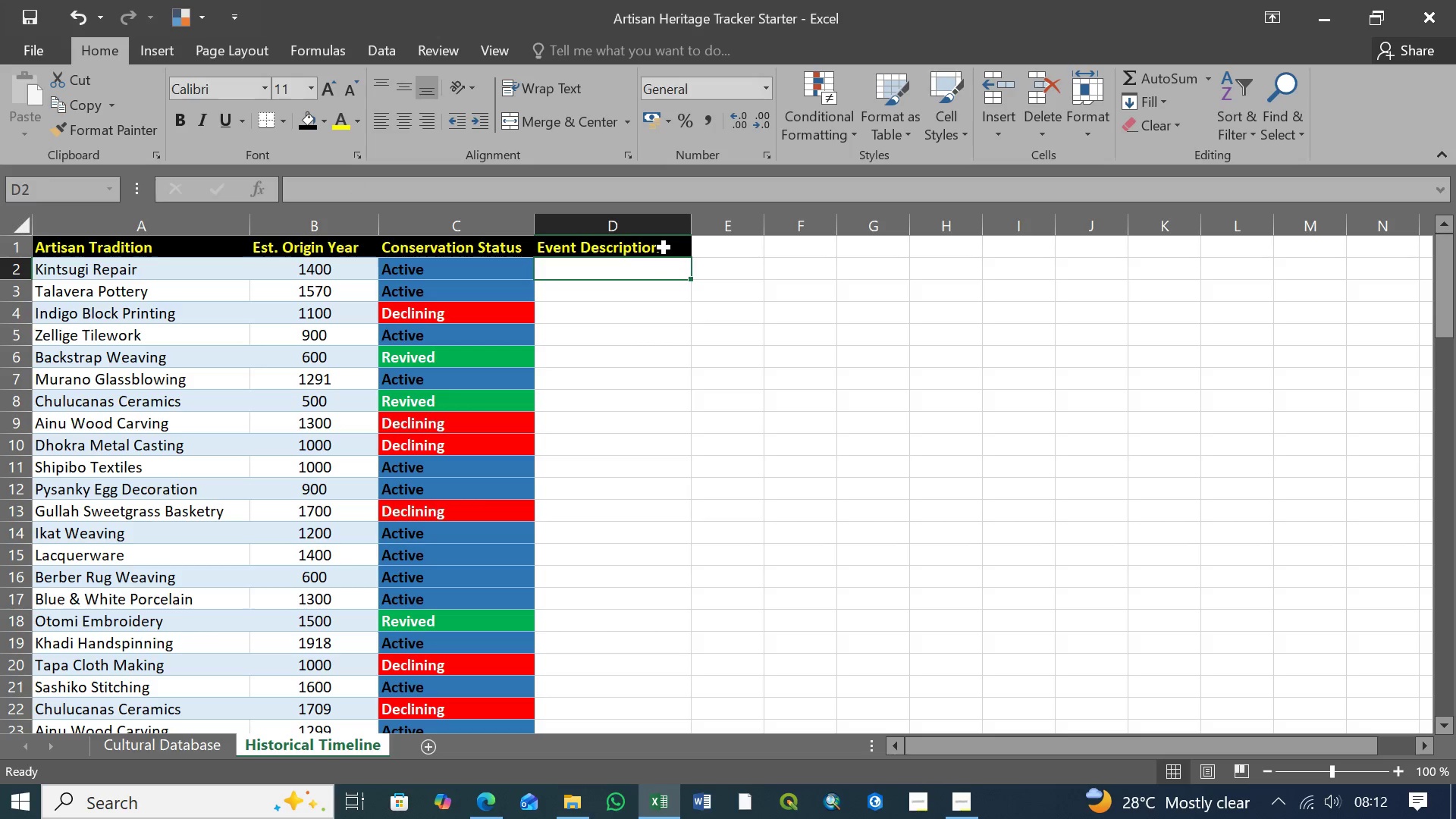 
left_click([580, 248])
 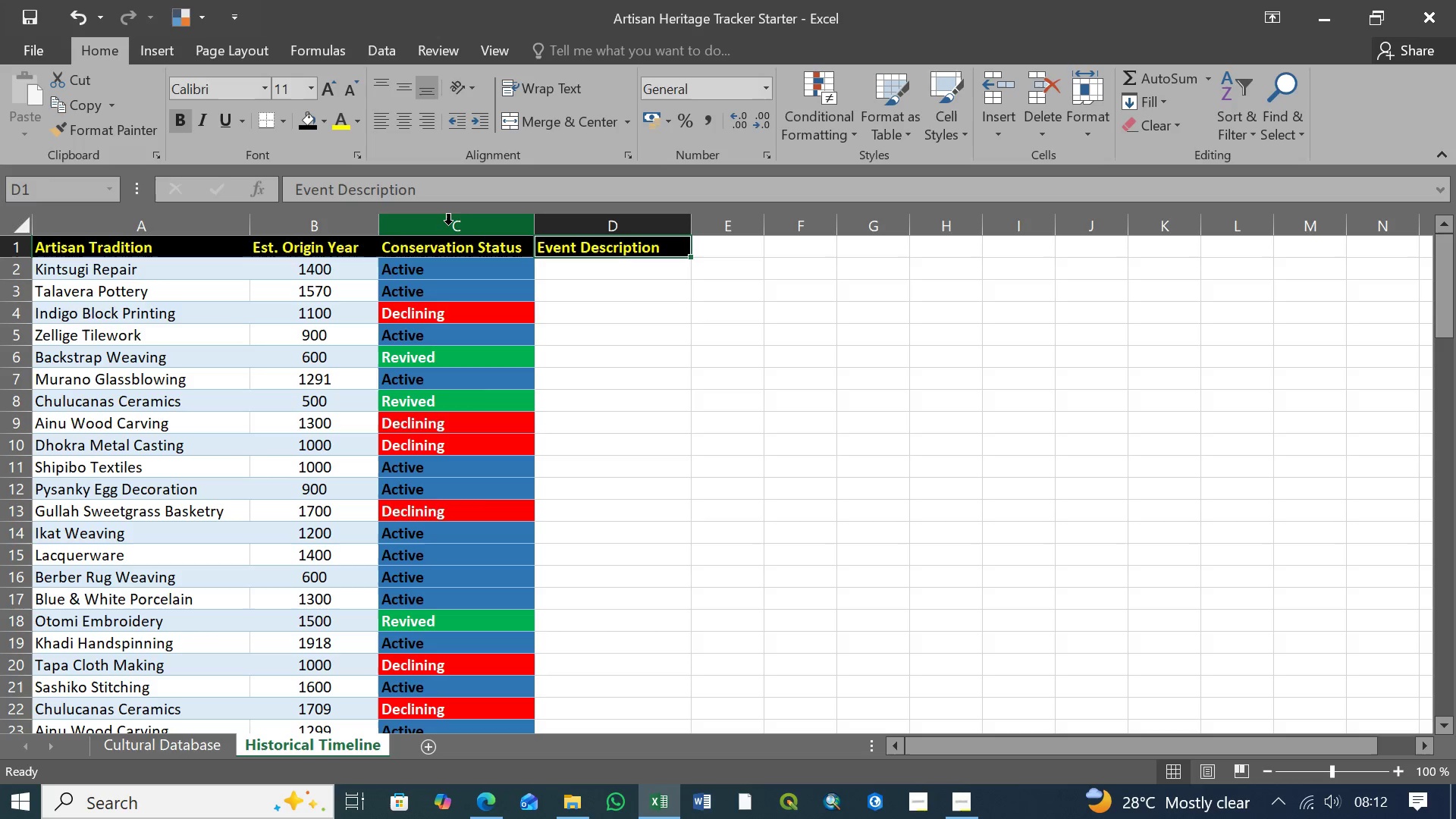 
right_click([444, 228])
 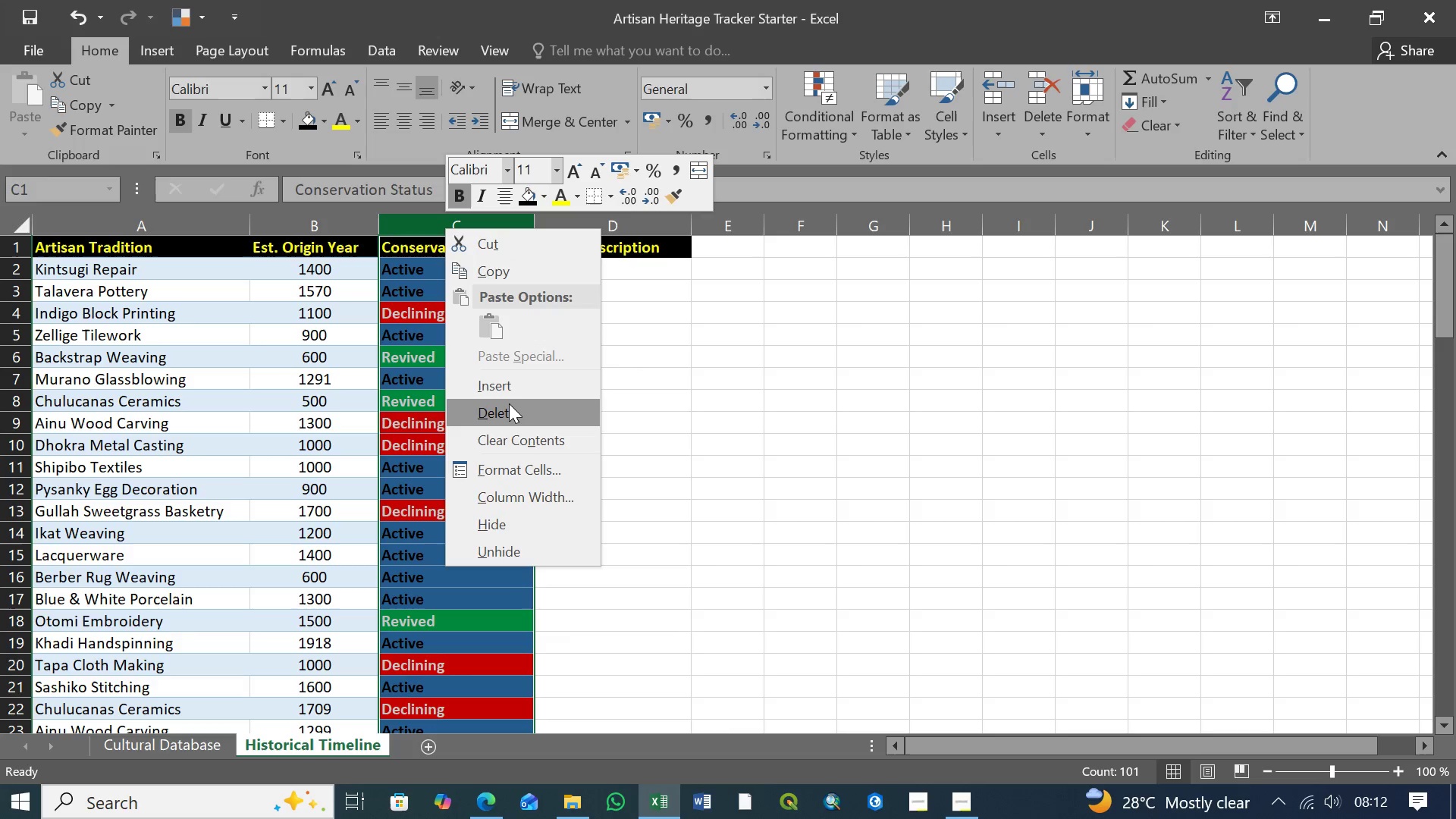 
left_click([510, 390])
 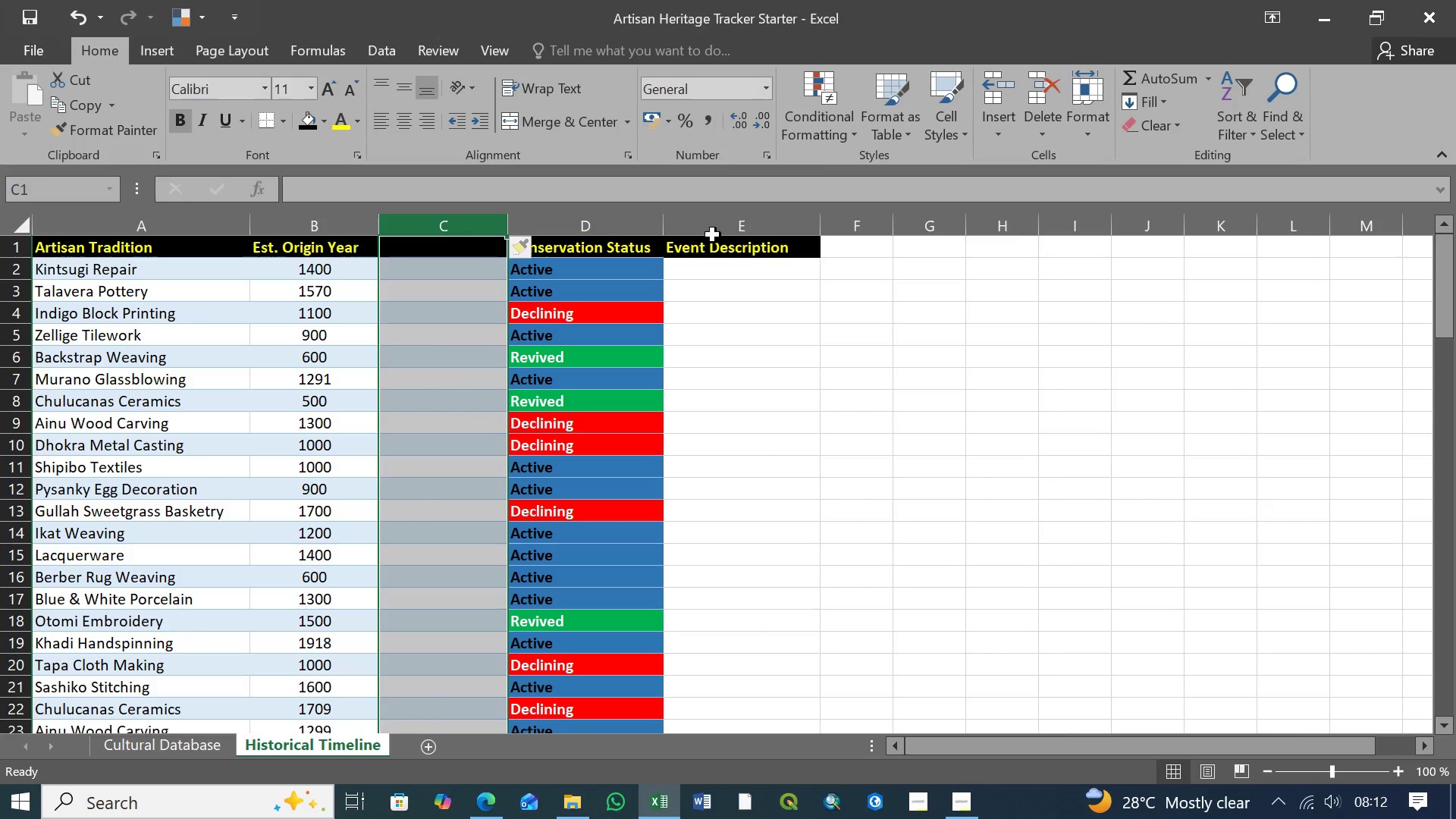 
left_click([720, 253])
 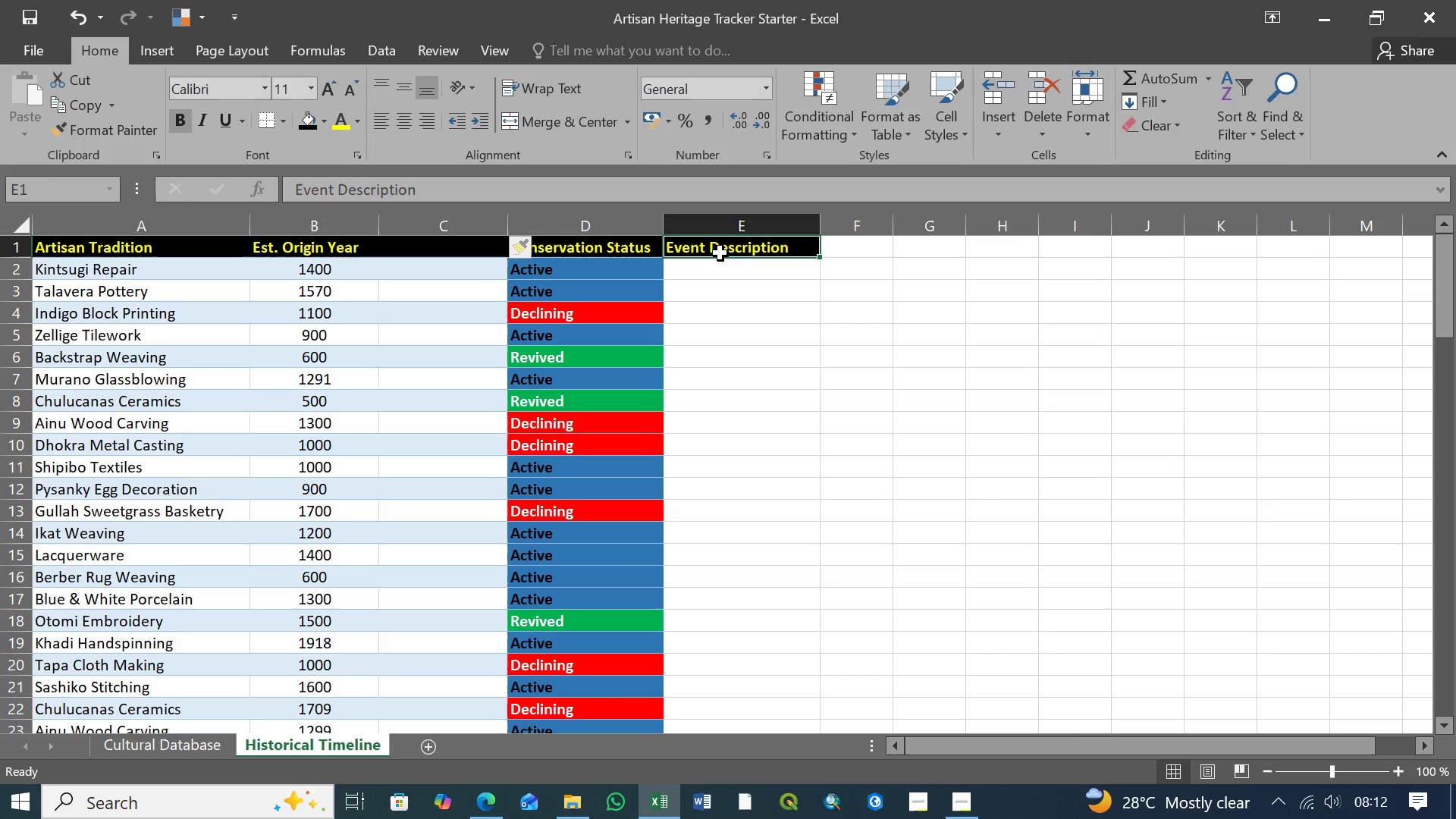 
key(Control+X)
 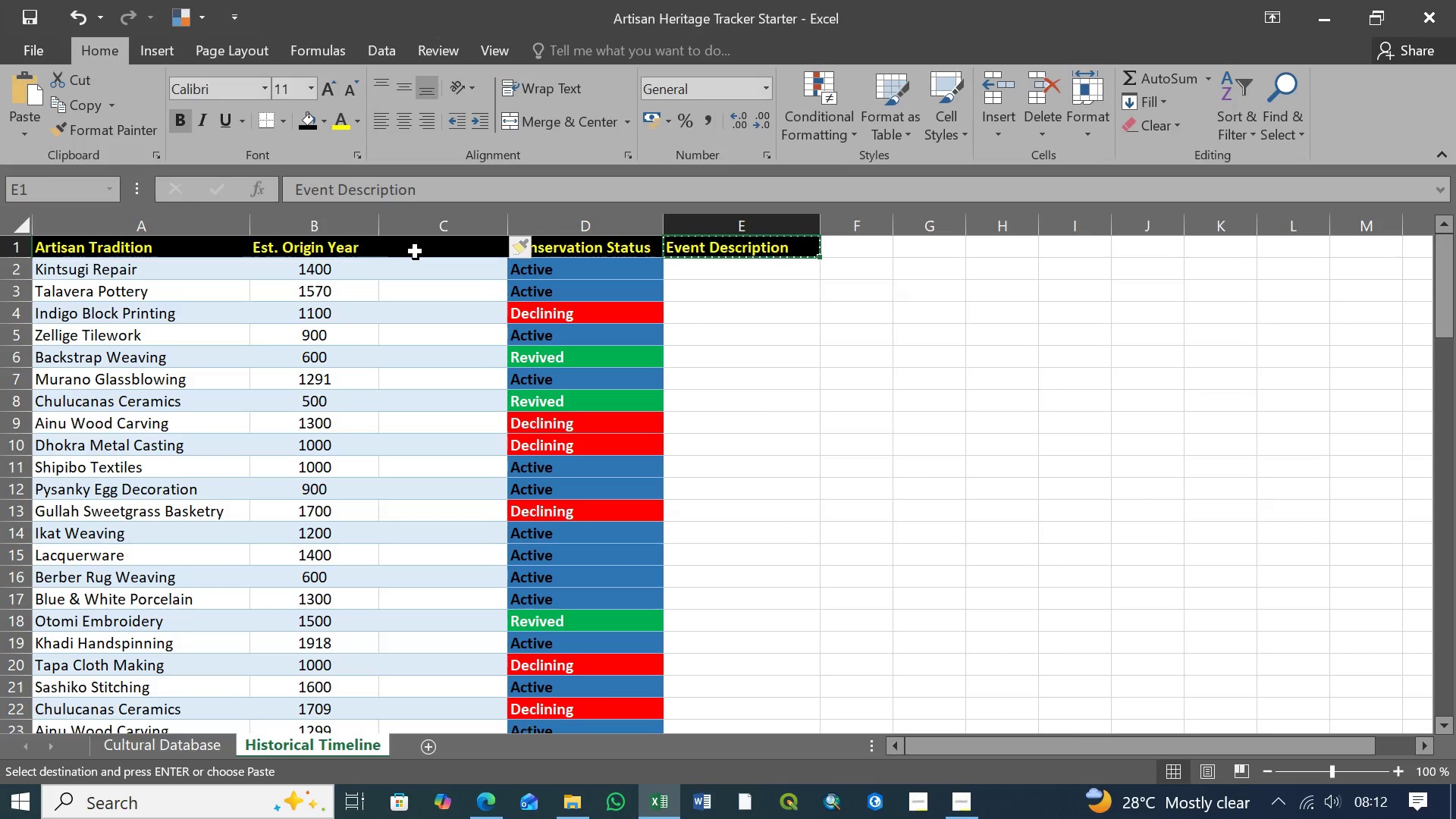 
left_click([421, 248])
 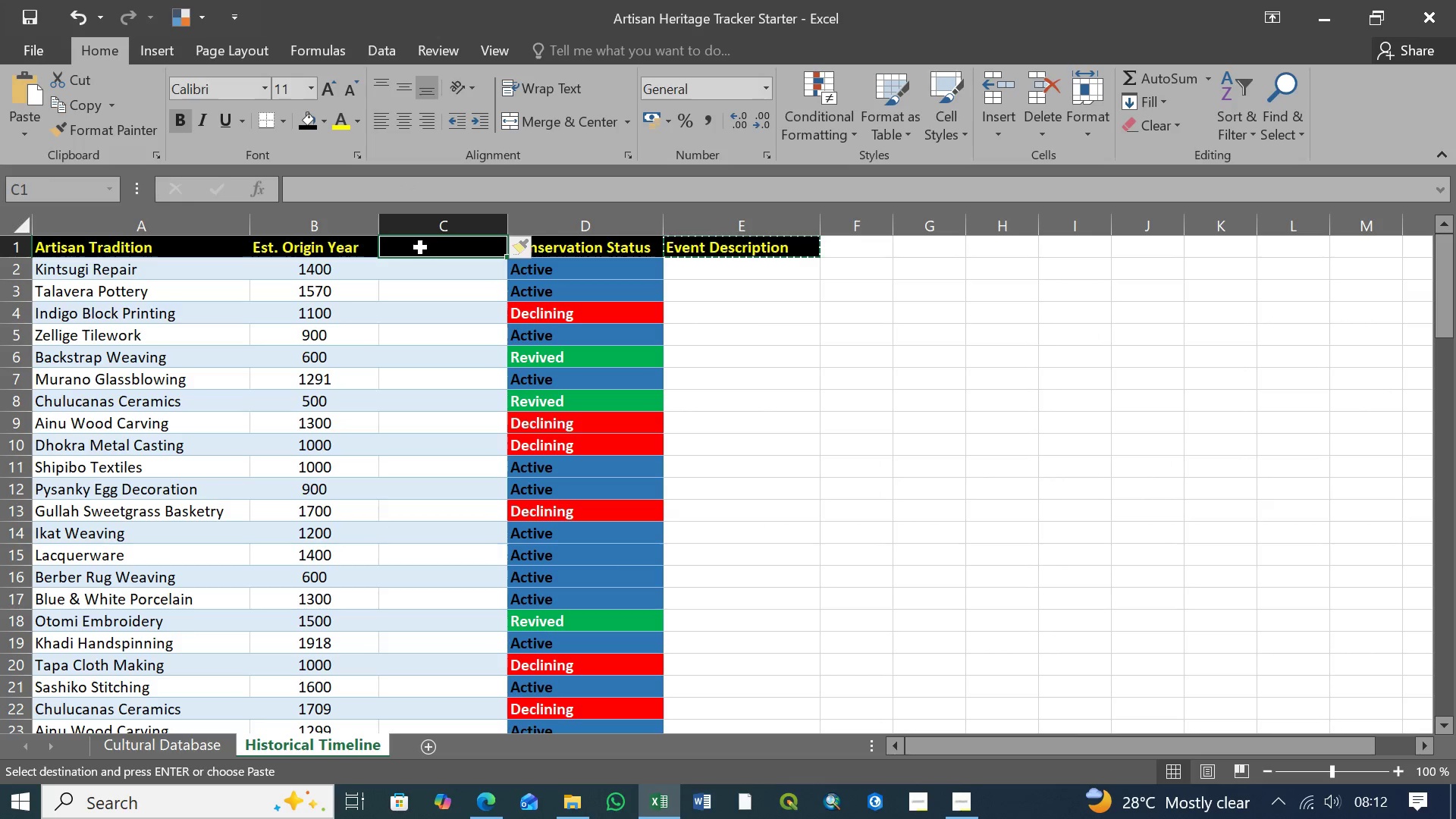 
hold_key(key=ControlLeft, duration=1.52)
 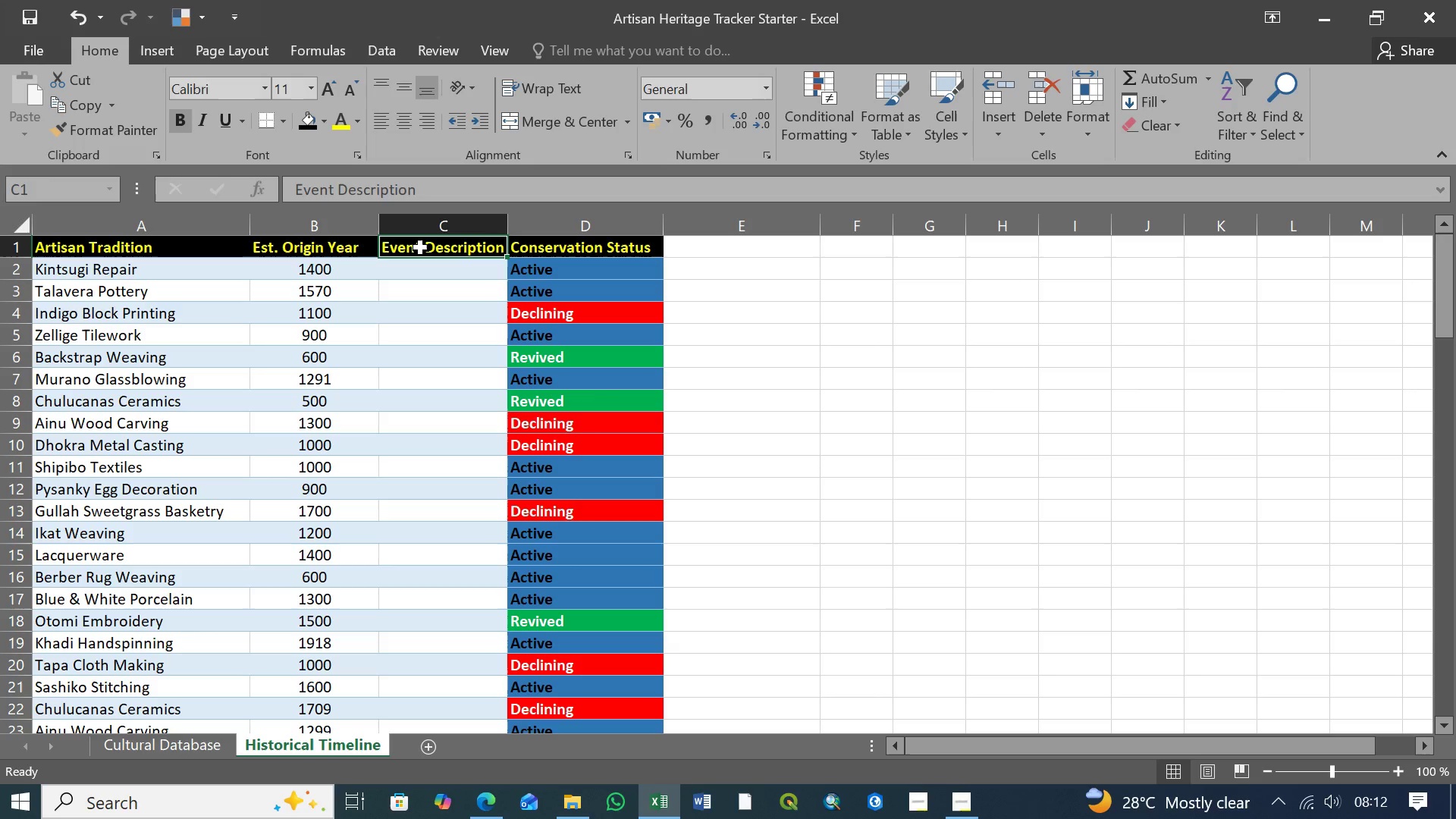 
key(Control+V)
 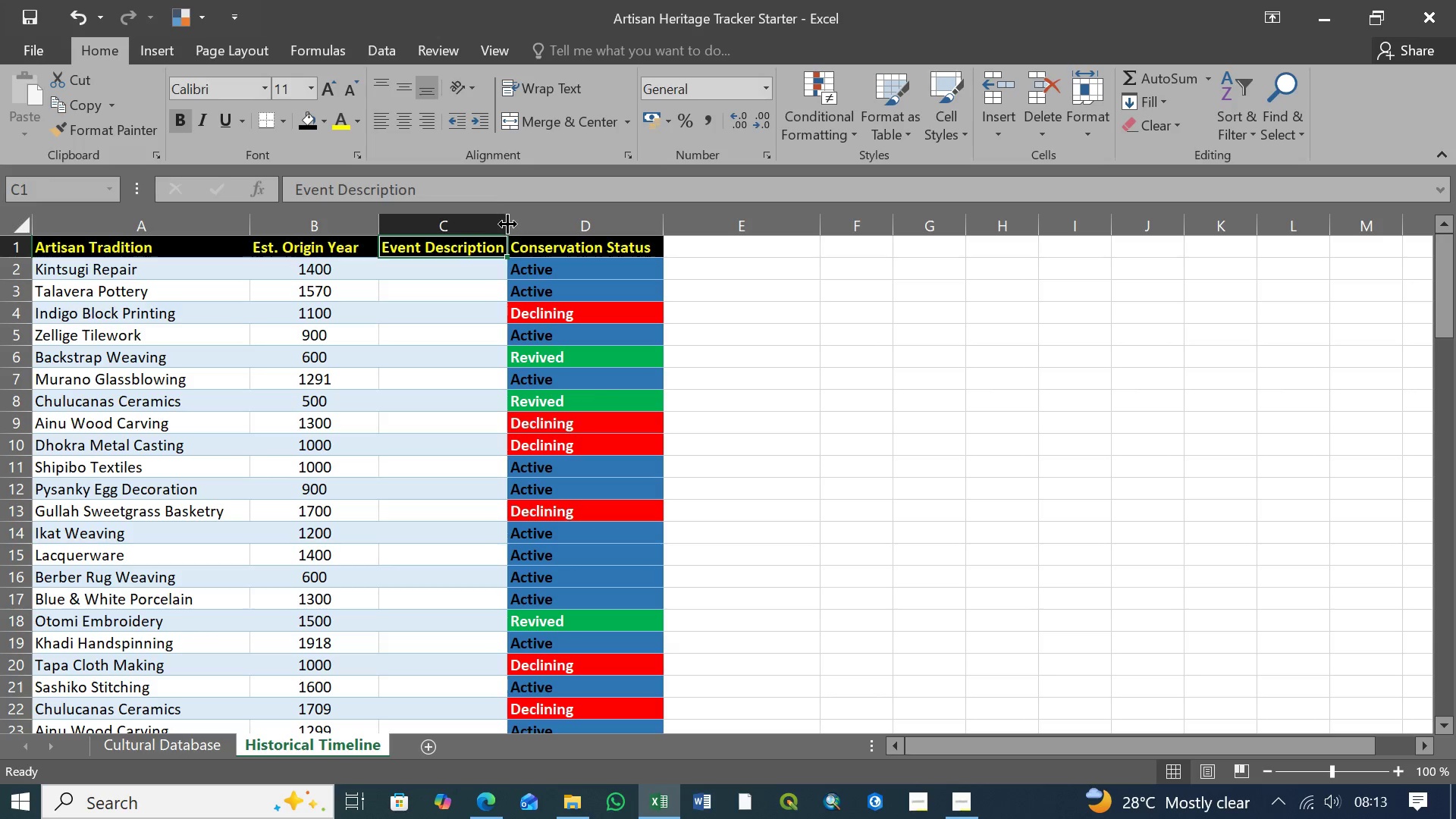 
left_click_drag(start_coordinate=[506, 227], to_coordinate=[519, 225])
 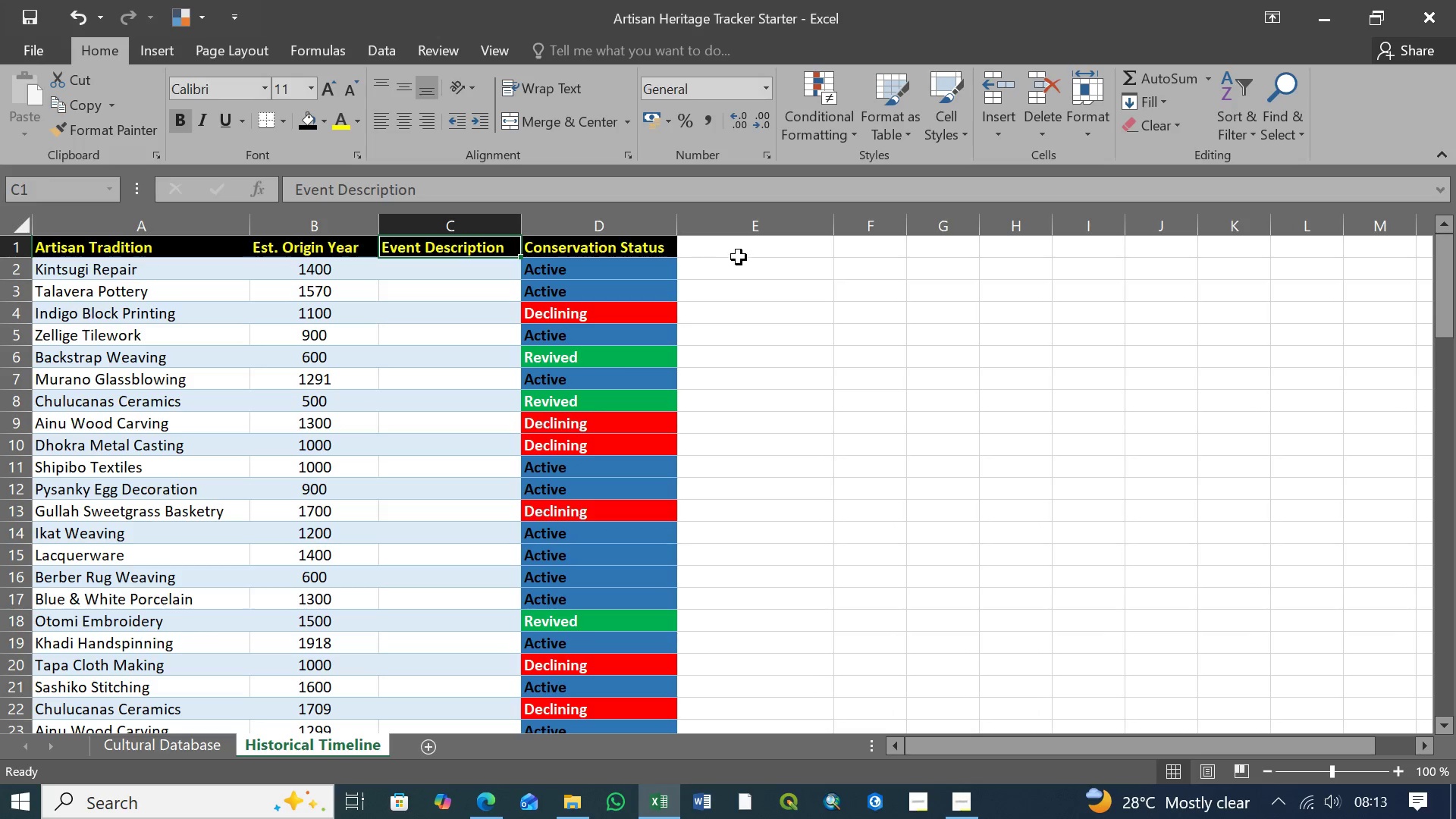 
left_click([739, 249])
 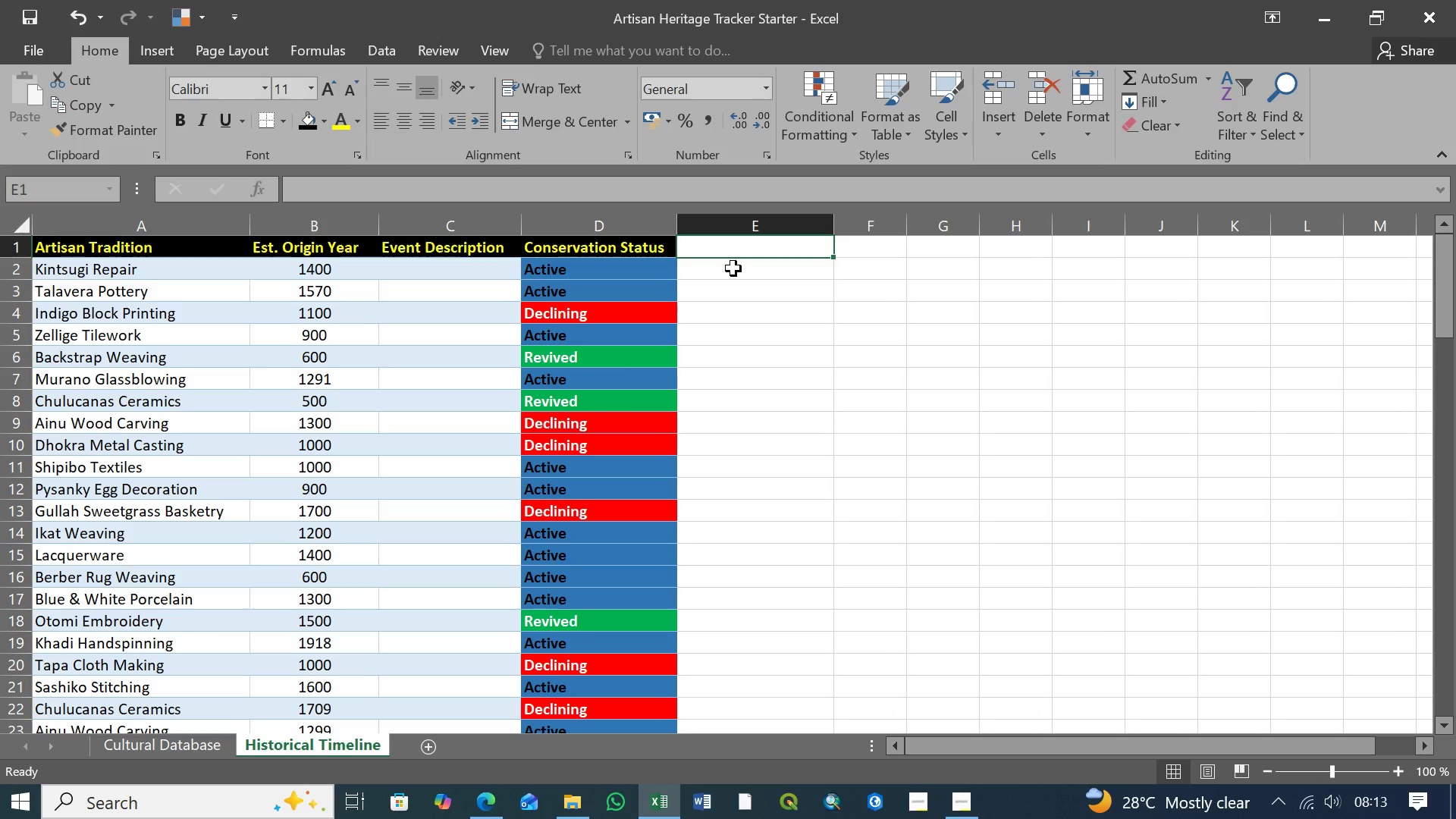 
left_click([733, 268])
 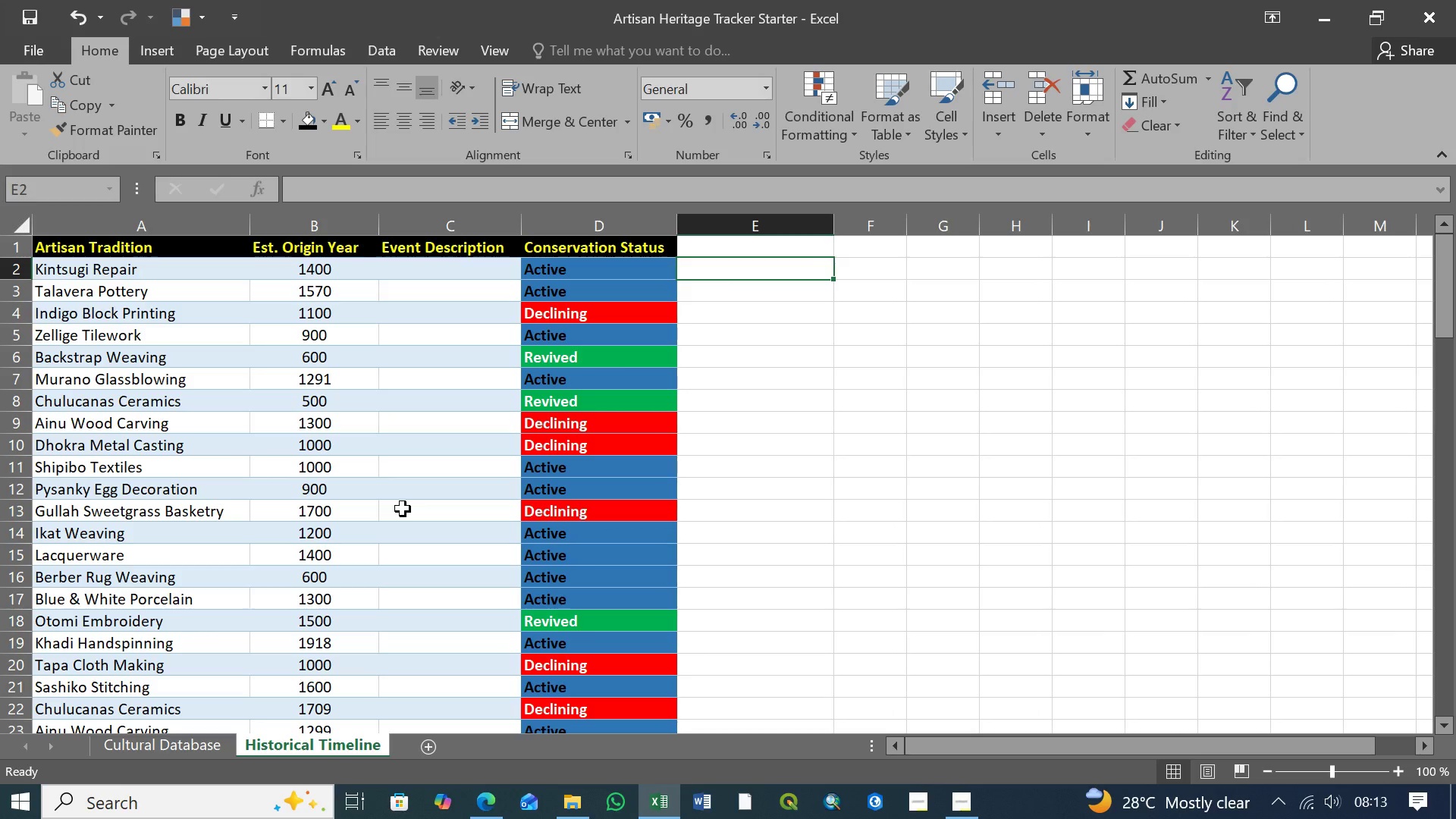 
scroll: coordinate [425, 472], scroll_direction: down, amount: 31.0
 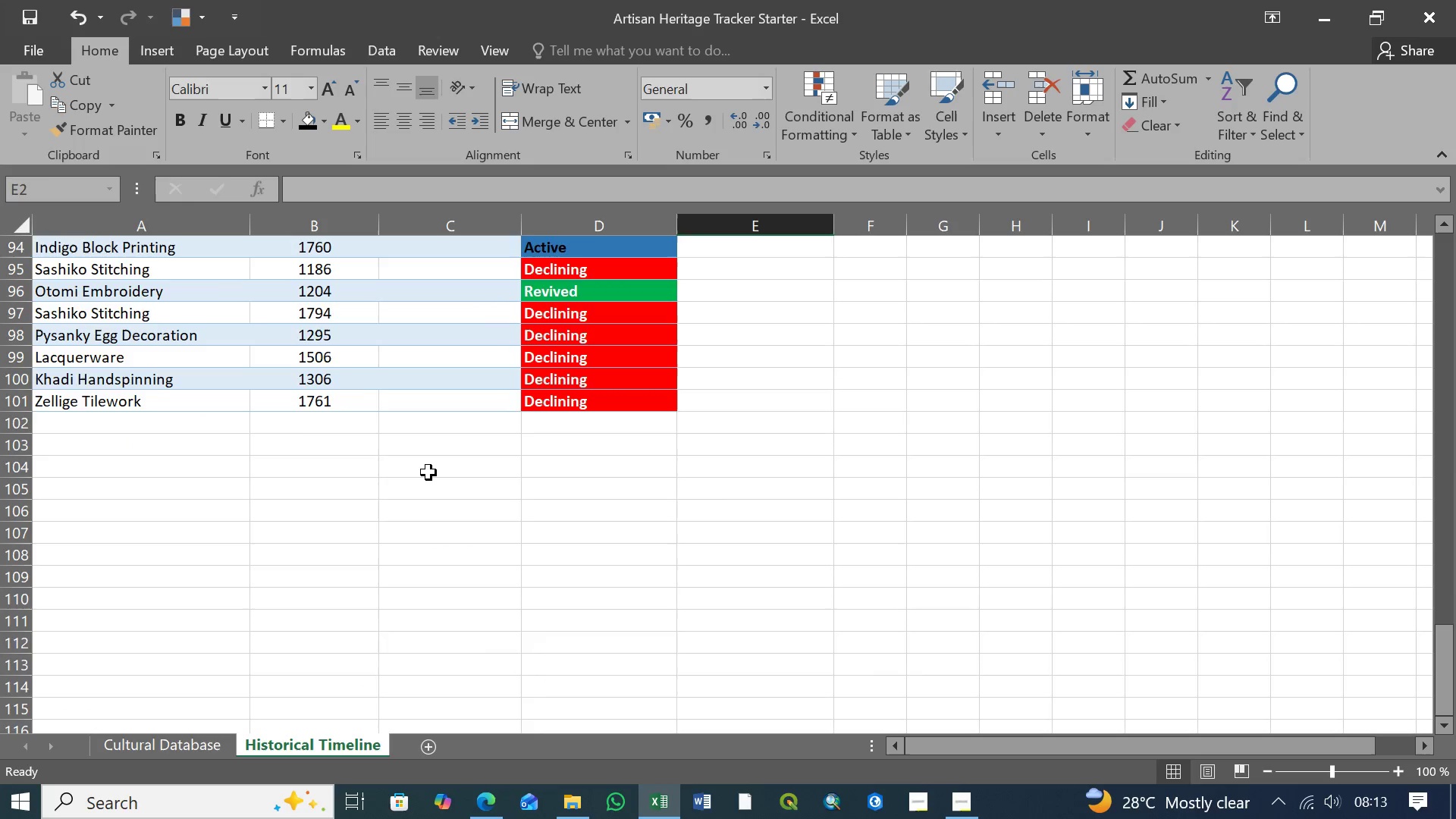 
scroll: coordinate [429, 472], scroll_direction: up, amount: 43.0
 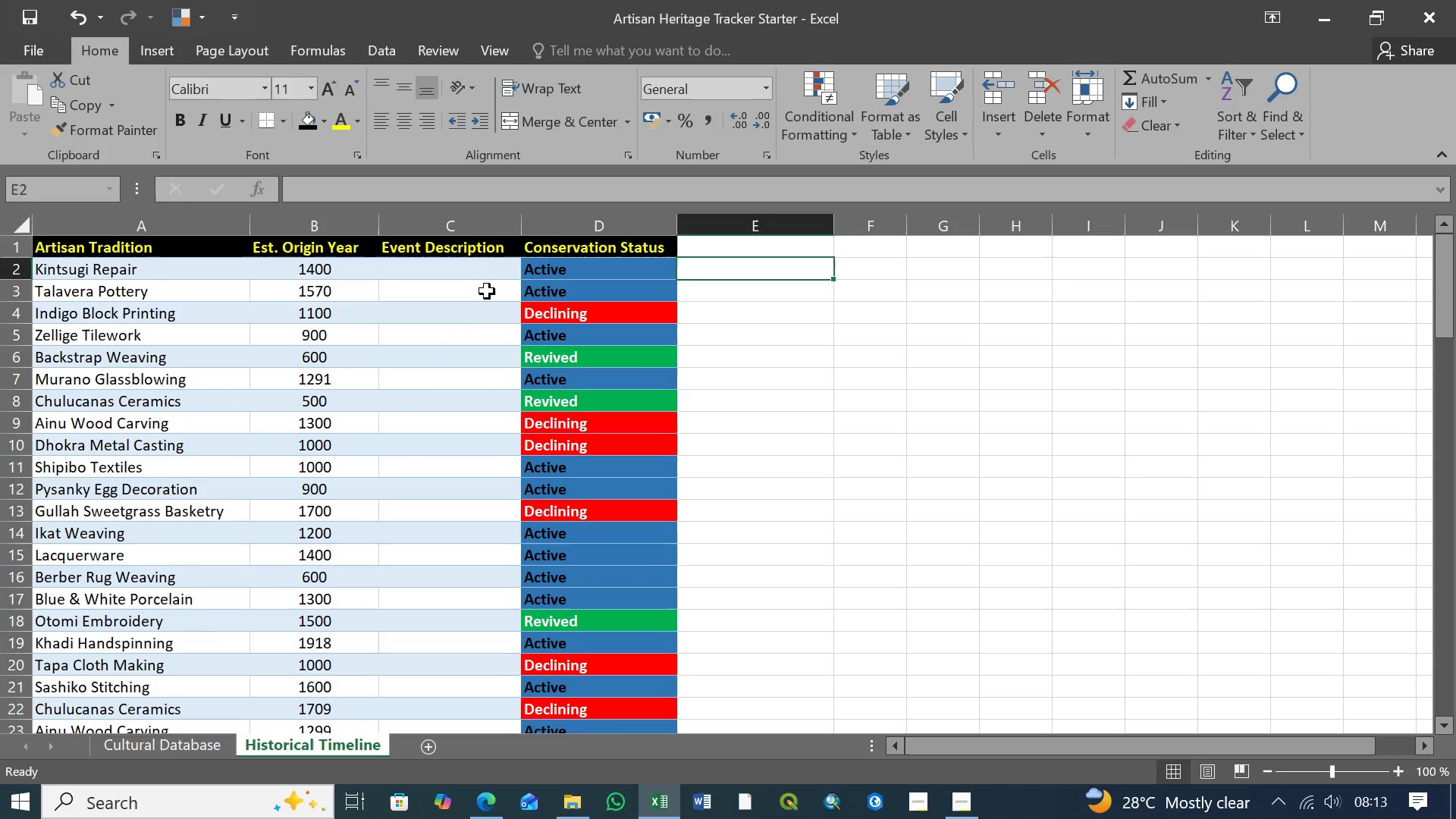 
left_click([480, 269])
 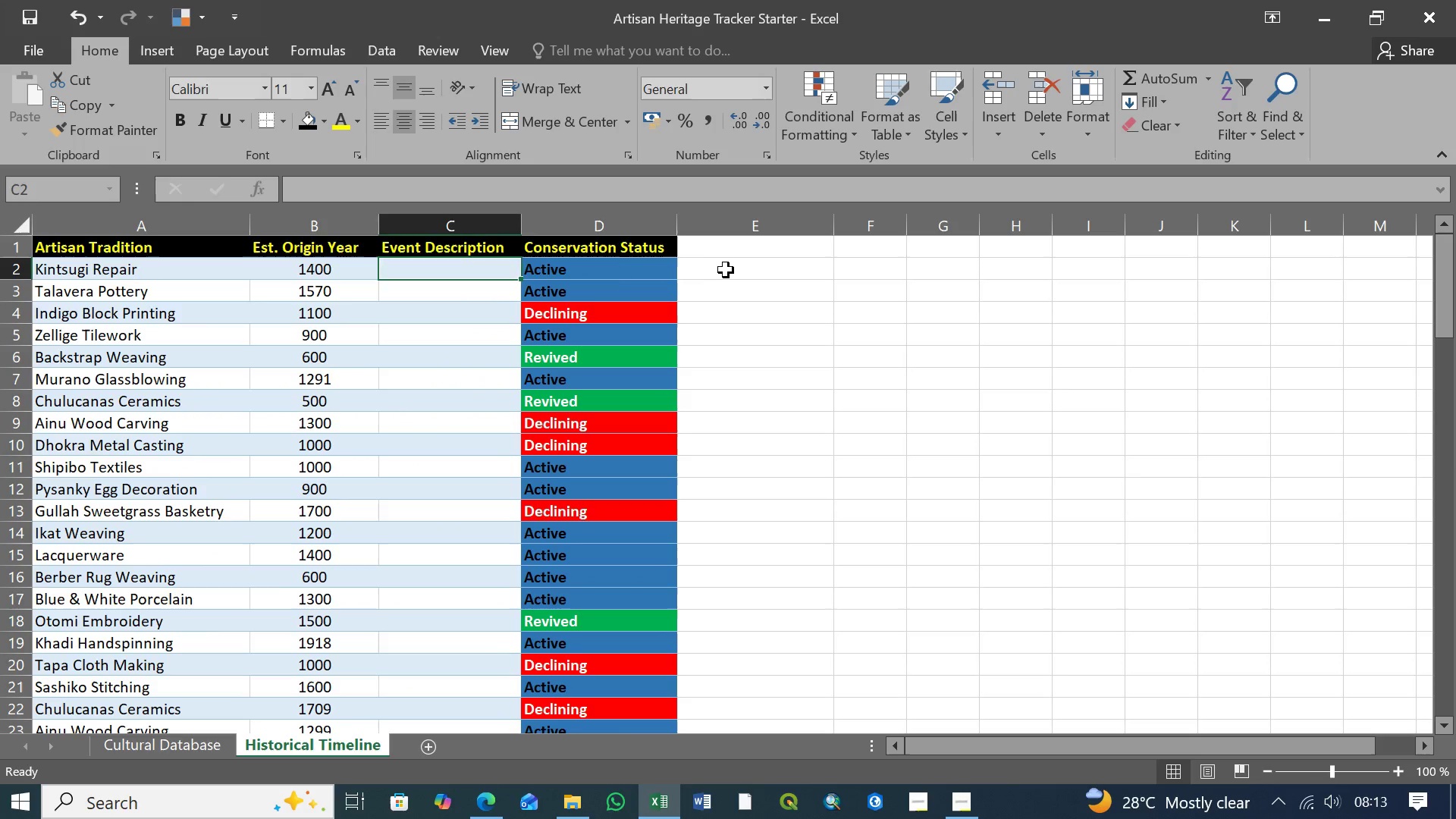 
left_click([726, 269])
 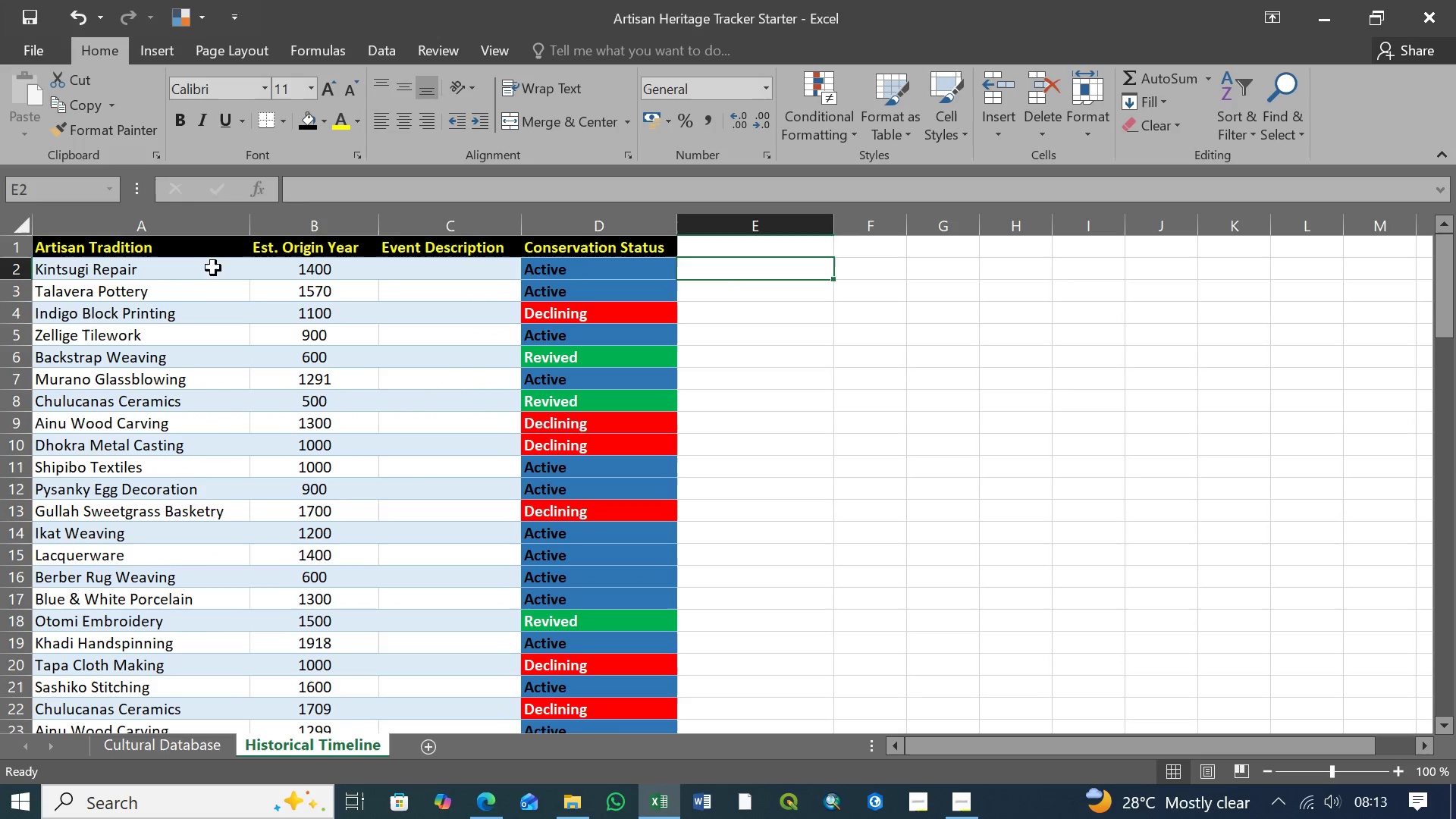 
double_click([309, 258])
 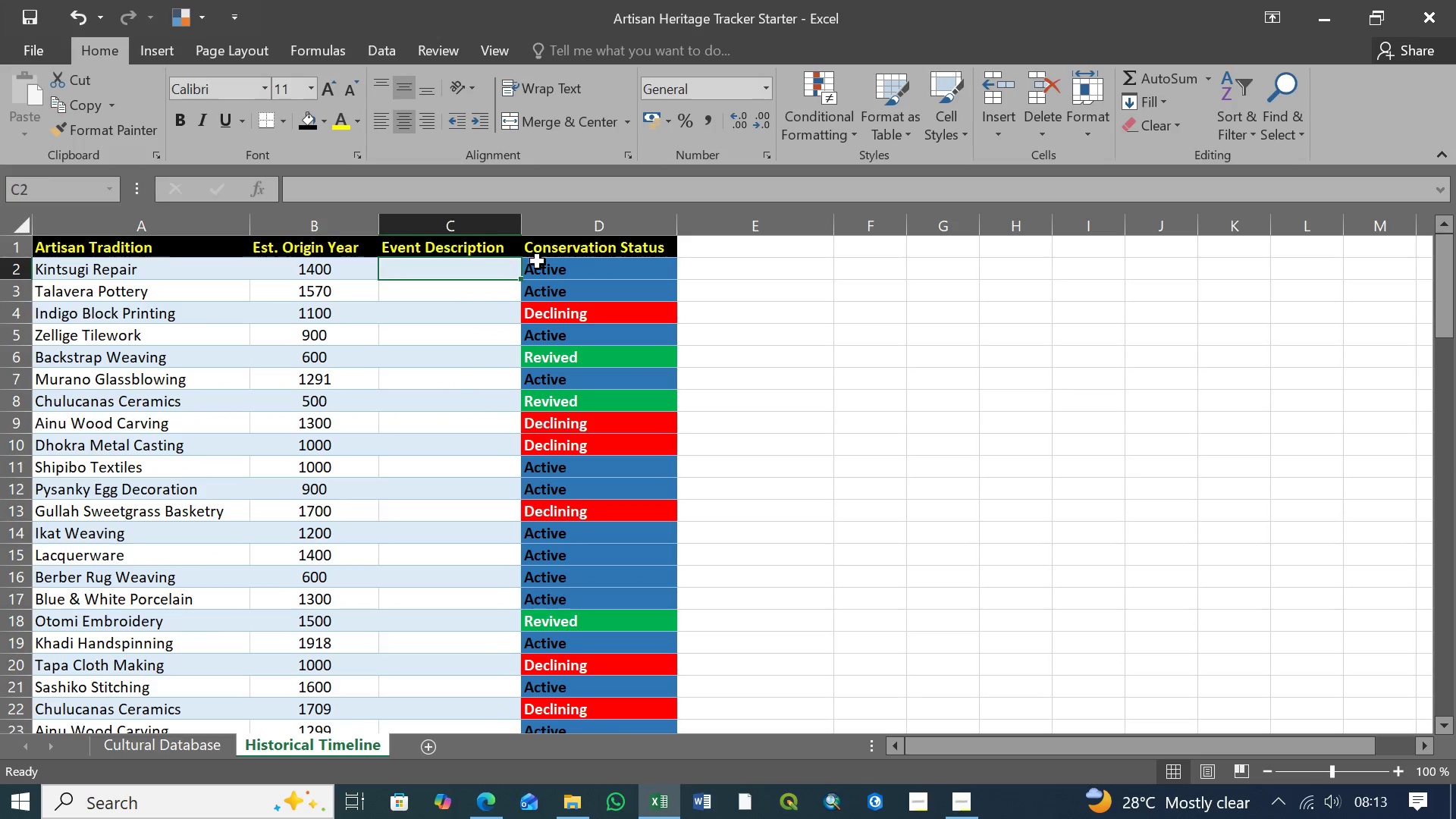 
triple_click([588, 263])
 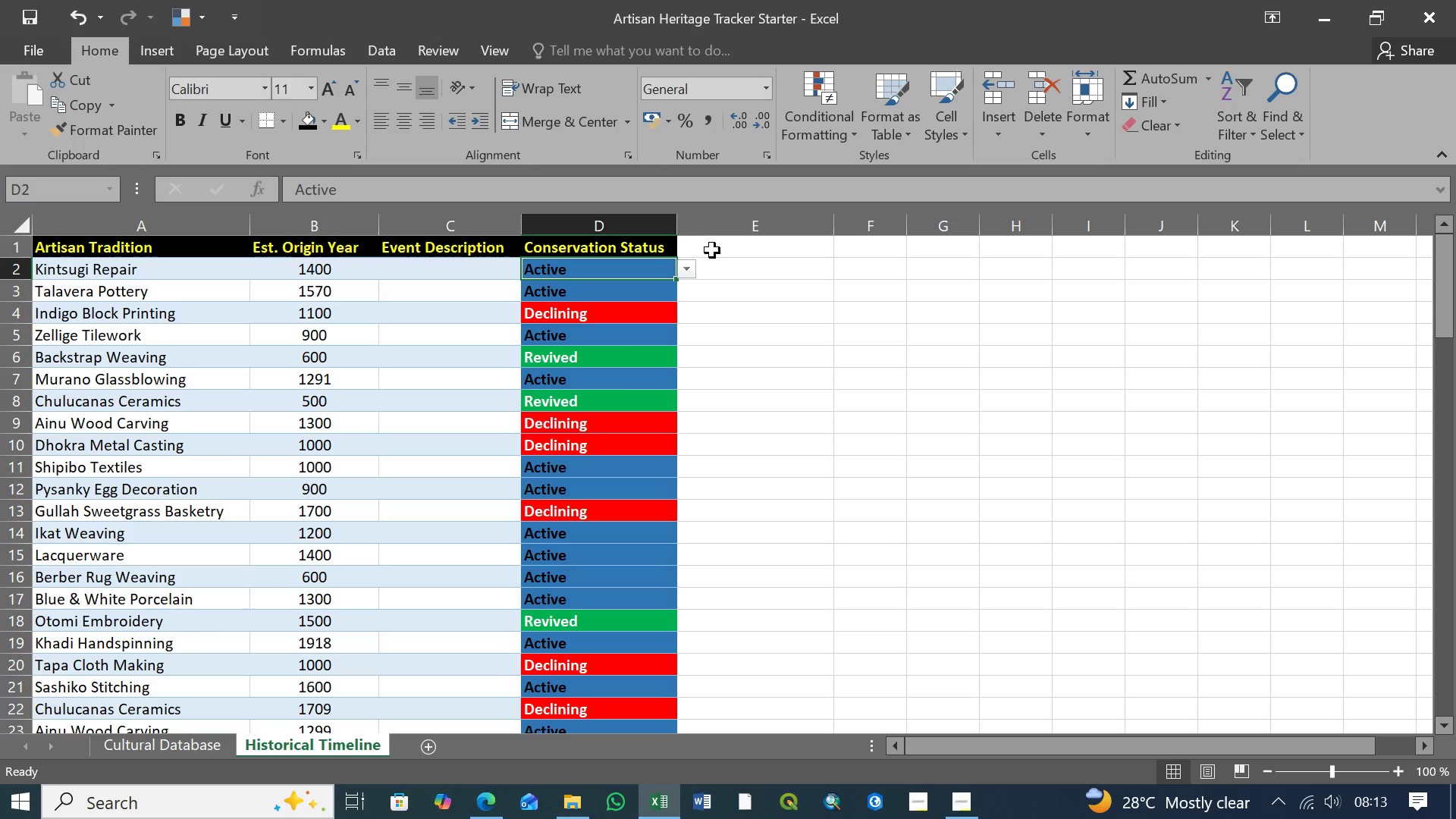 
key(Control+S)
 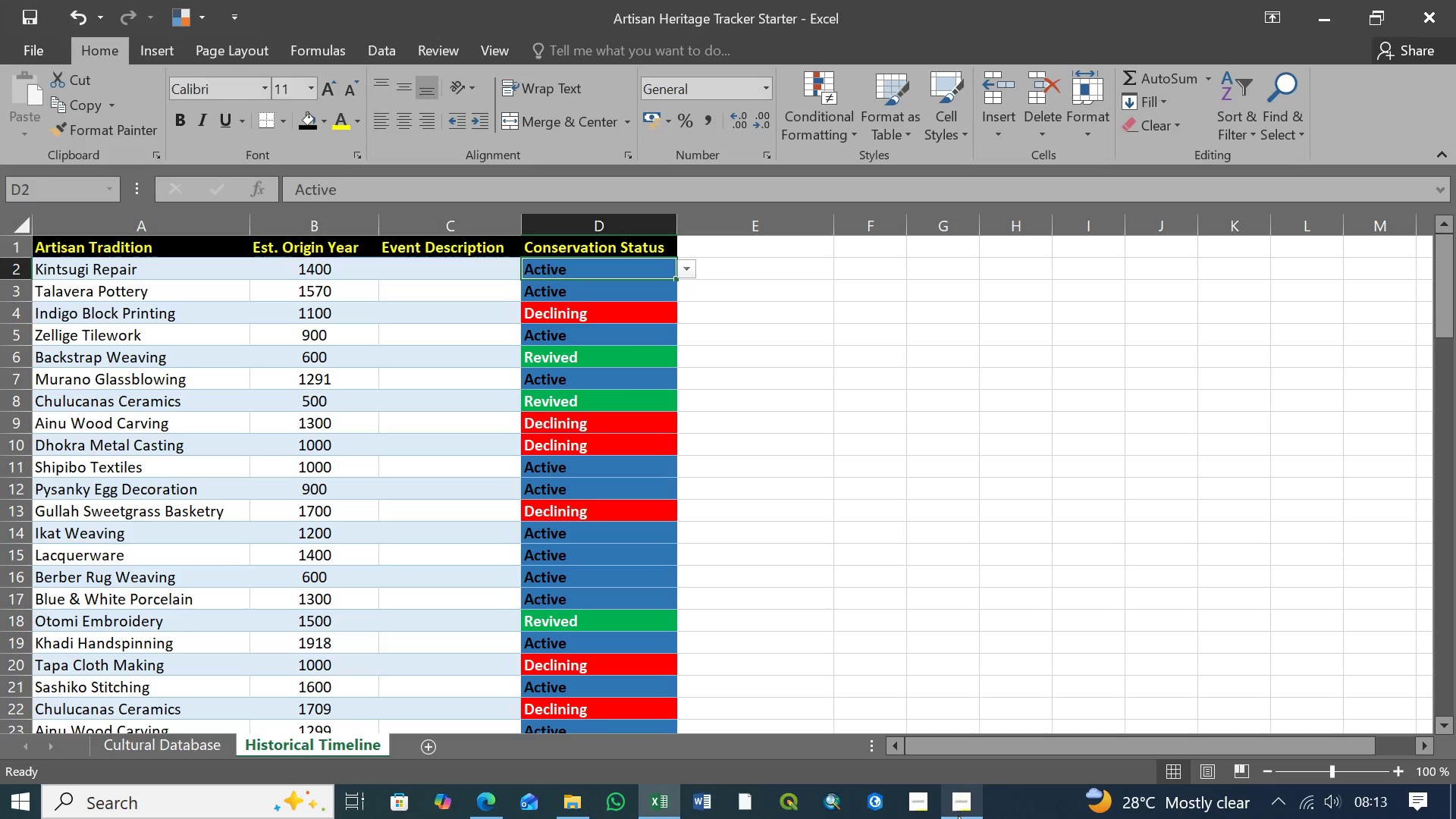 
left_click([960, 814])